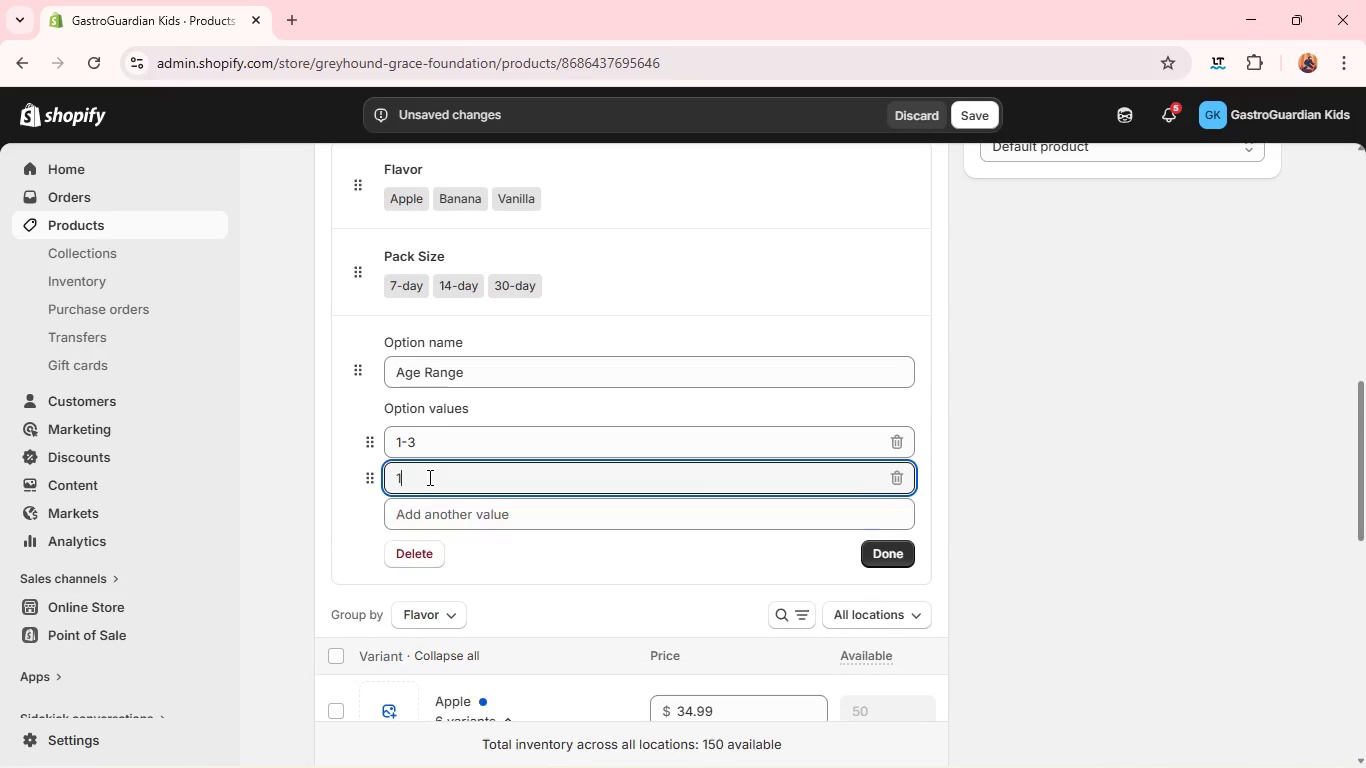 
key(Backspace)
 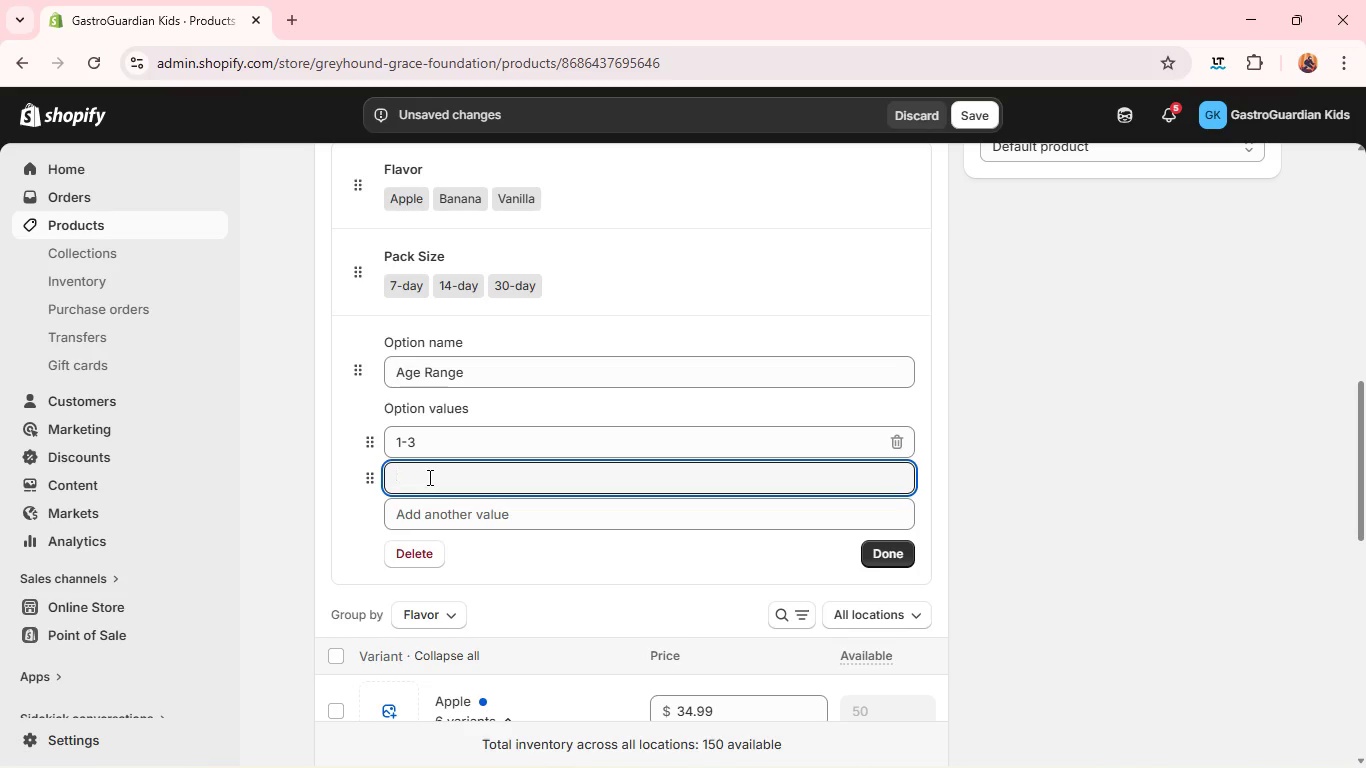 
key(4)
 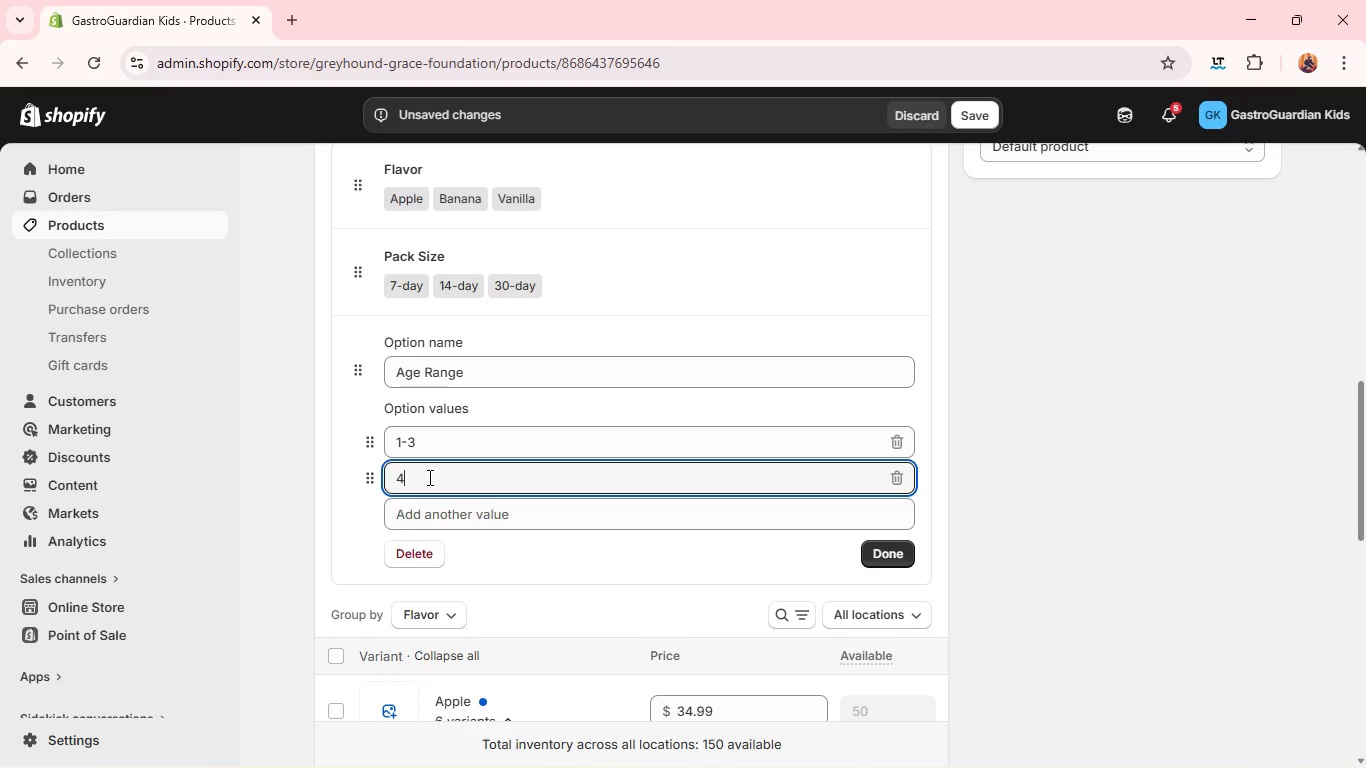 
key(Minus)
 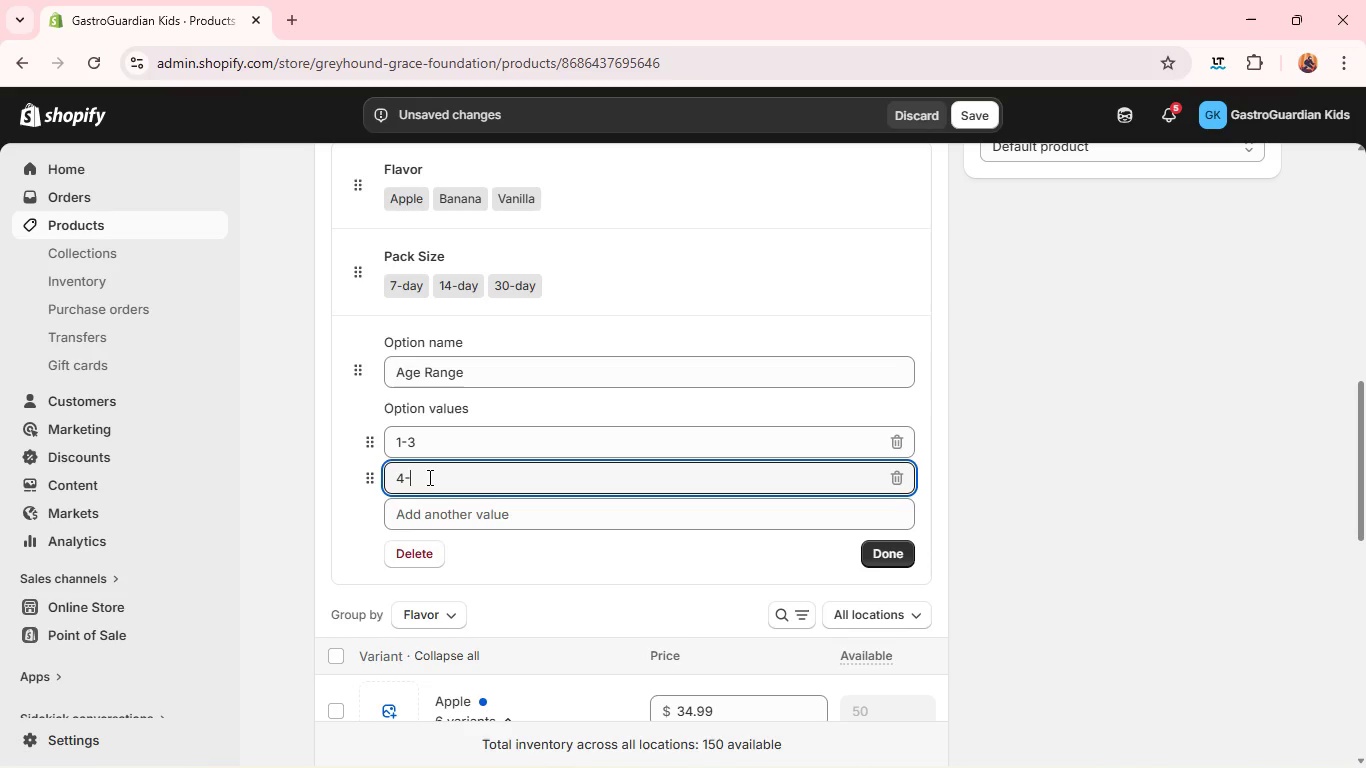 
key(7)
 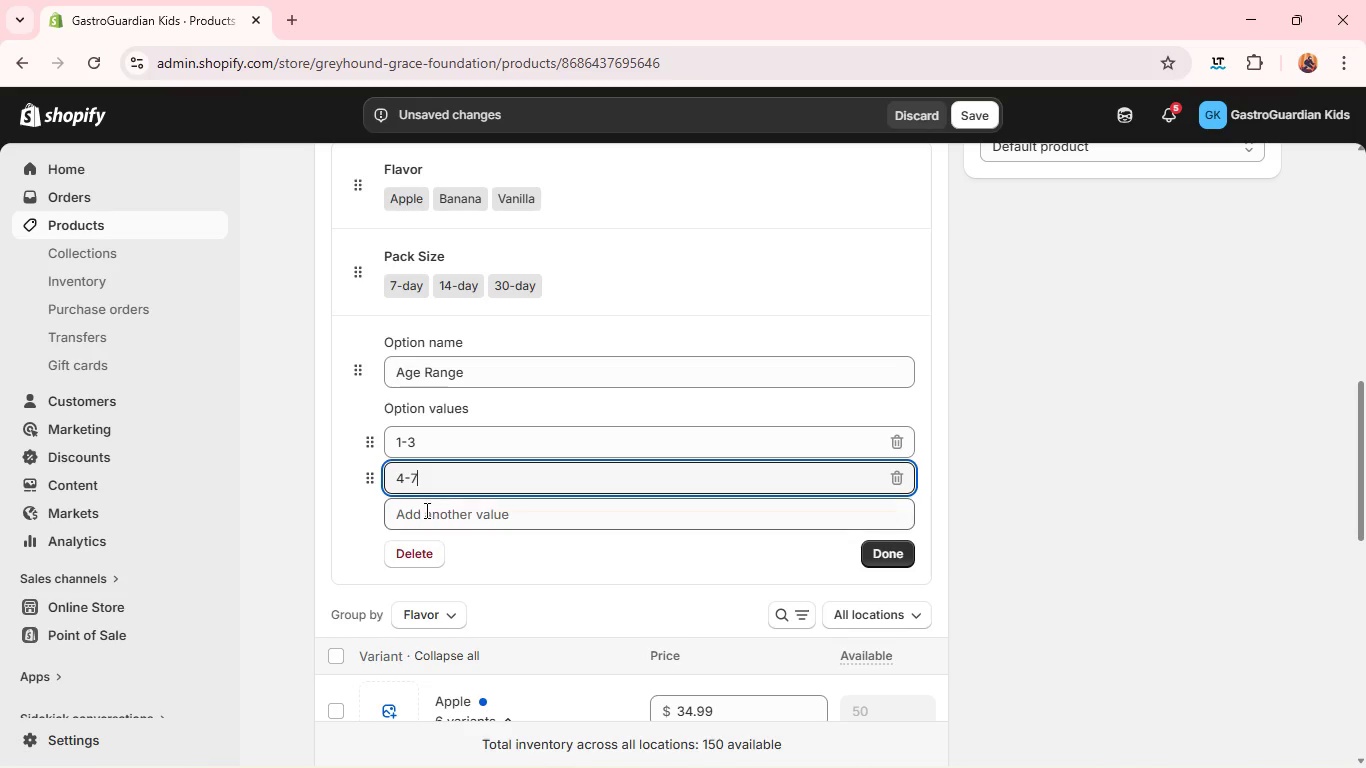 
left_click([425, 510])
 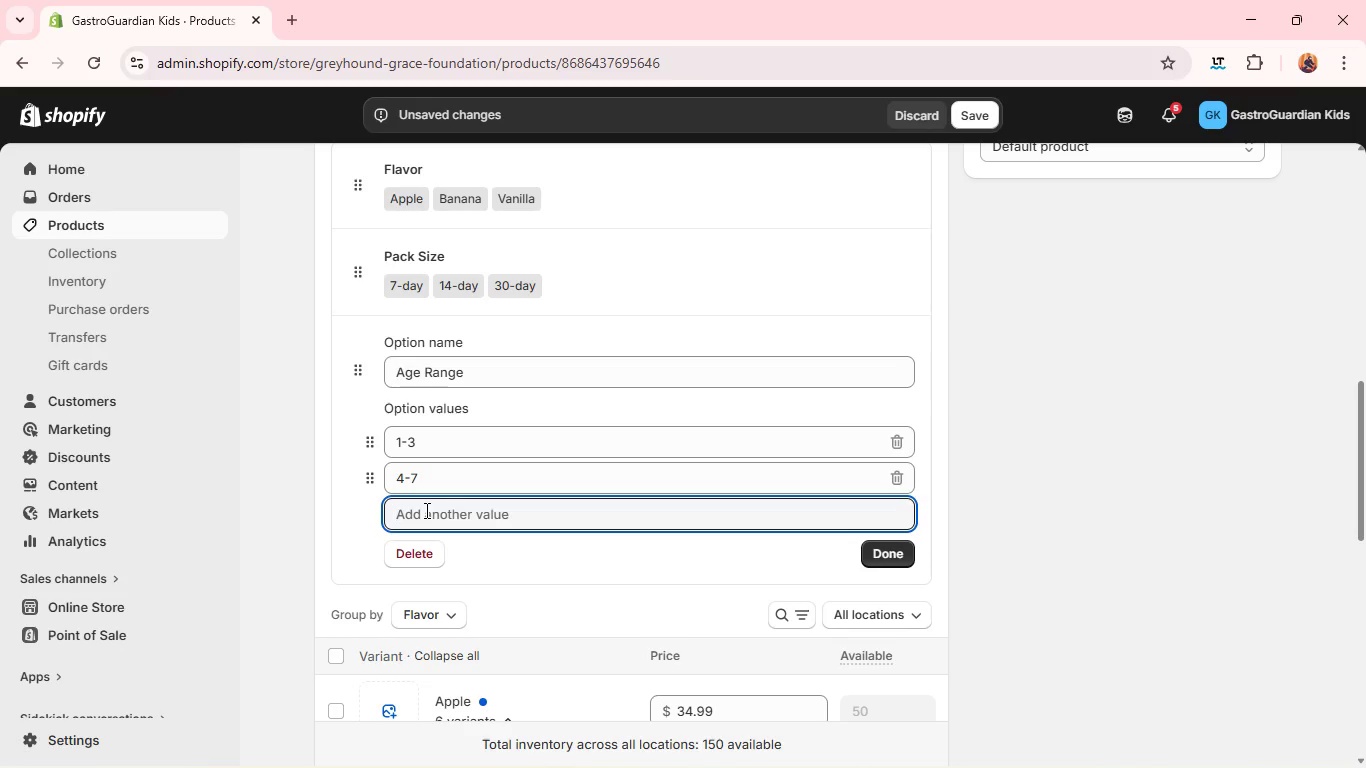 
type(8012)
key(Backspace)
key(Backspace)
key(Backspace)
type(-12)
 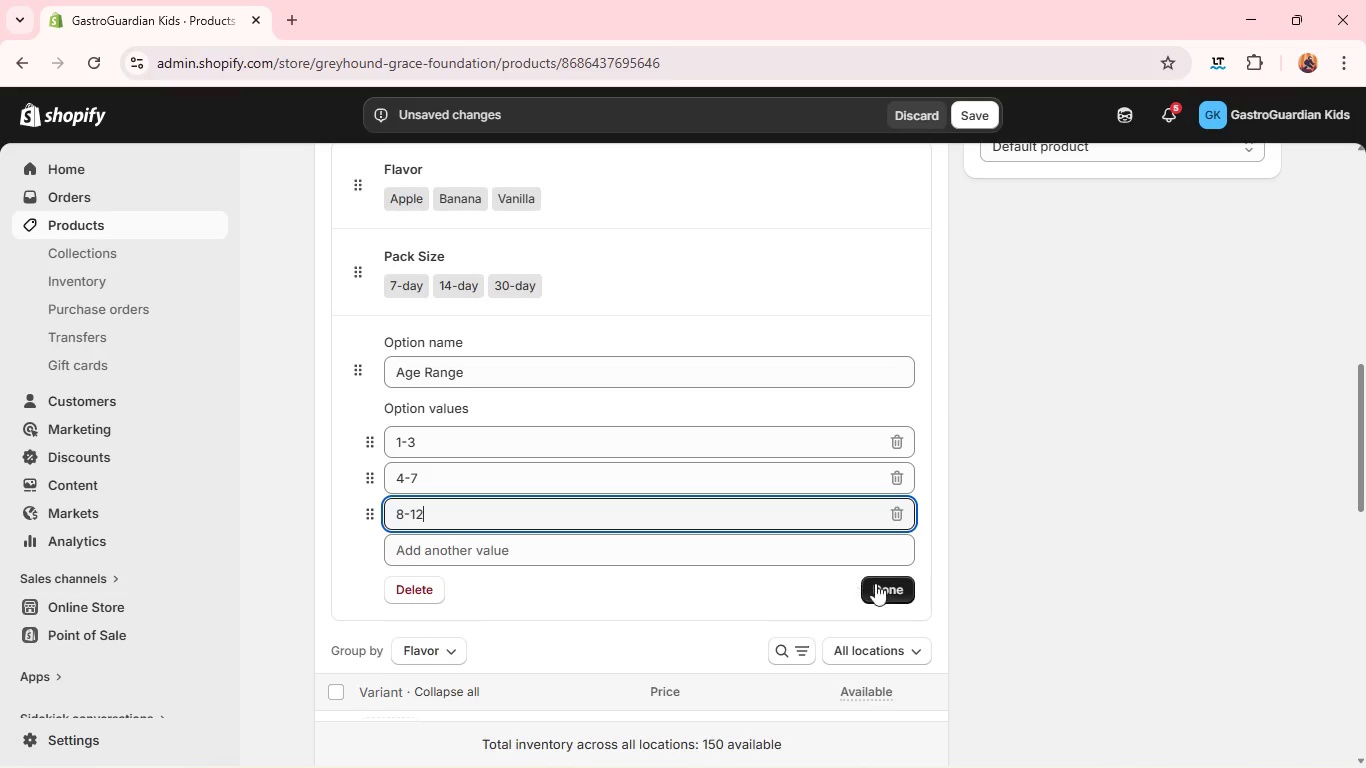 
left_click([881, 586])
 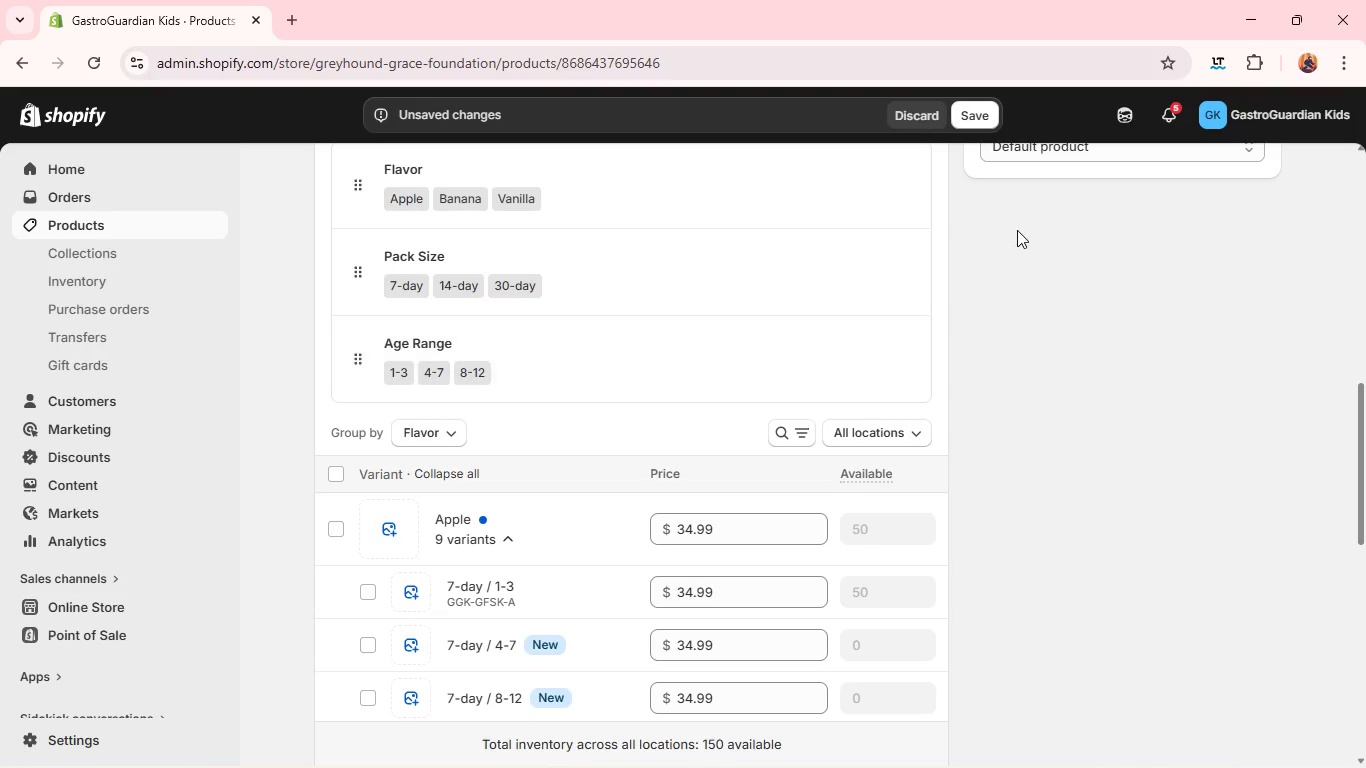 
left_click([979, 113])
 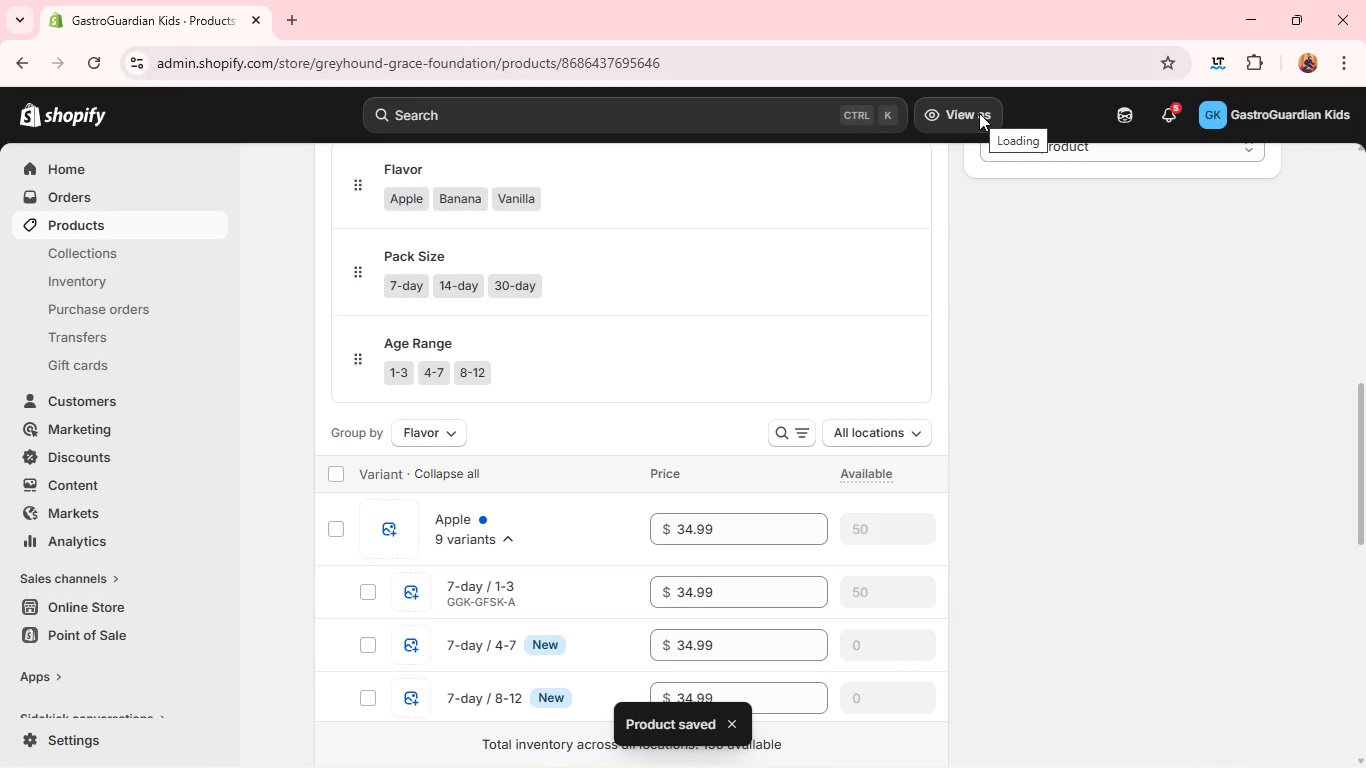 
wait(17.12)
 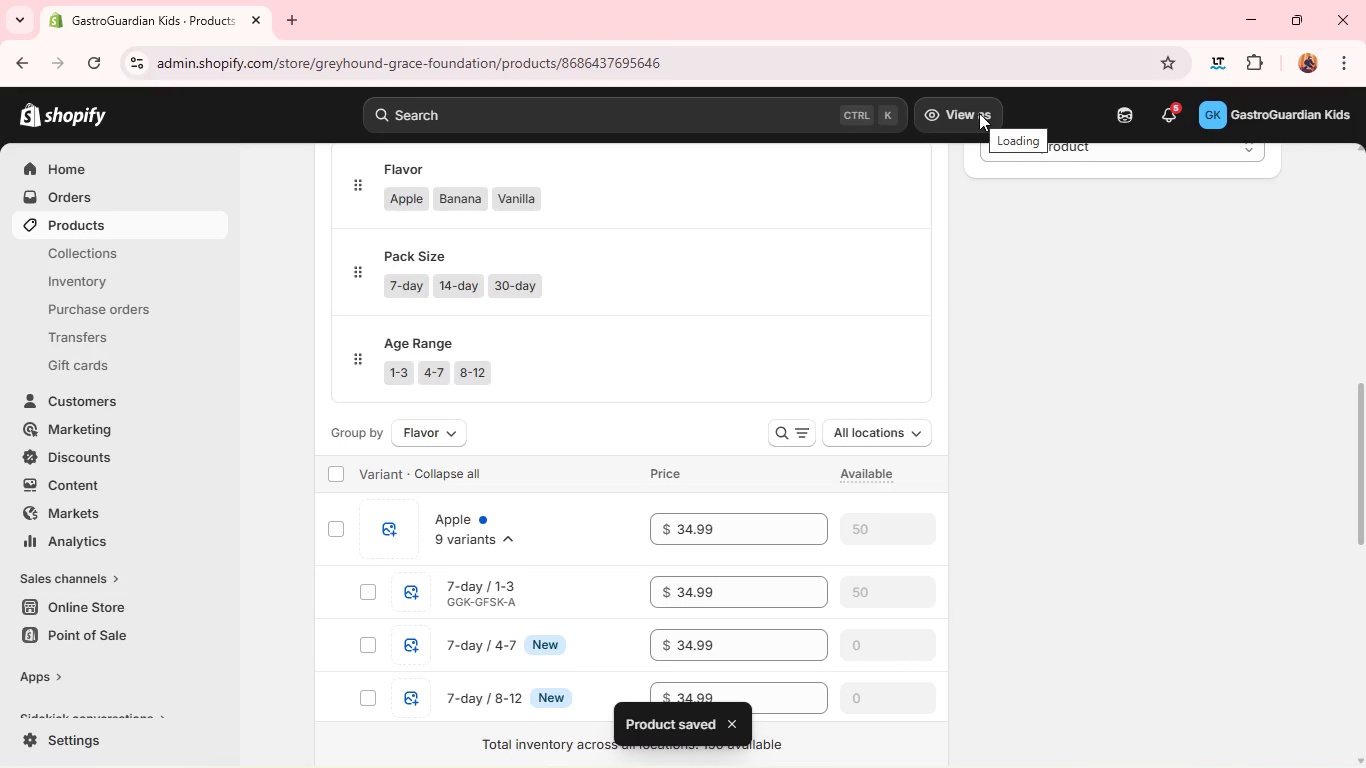 
left_click([339, 467])
 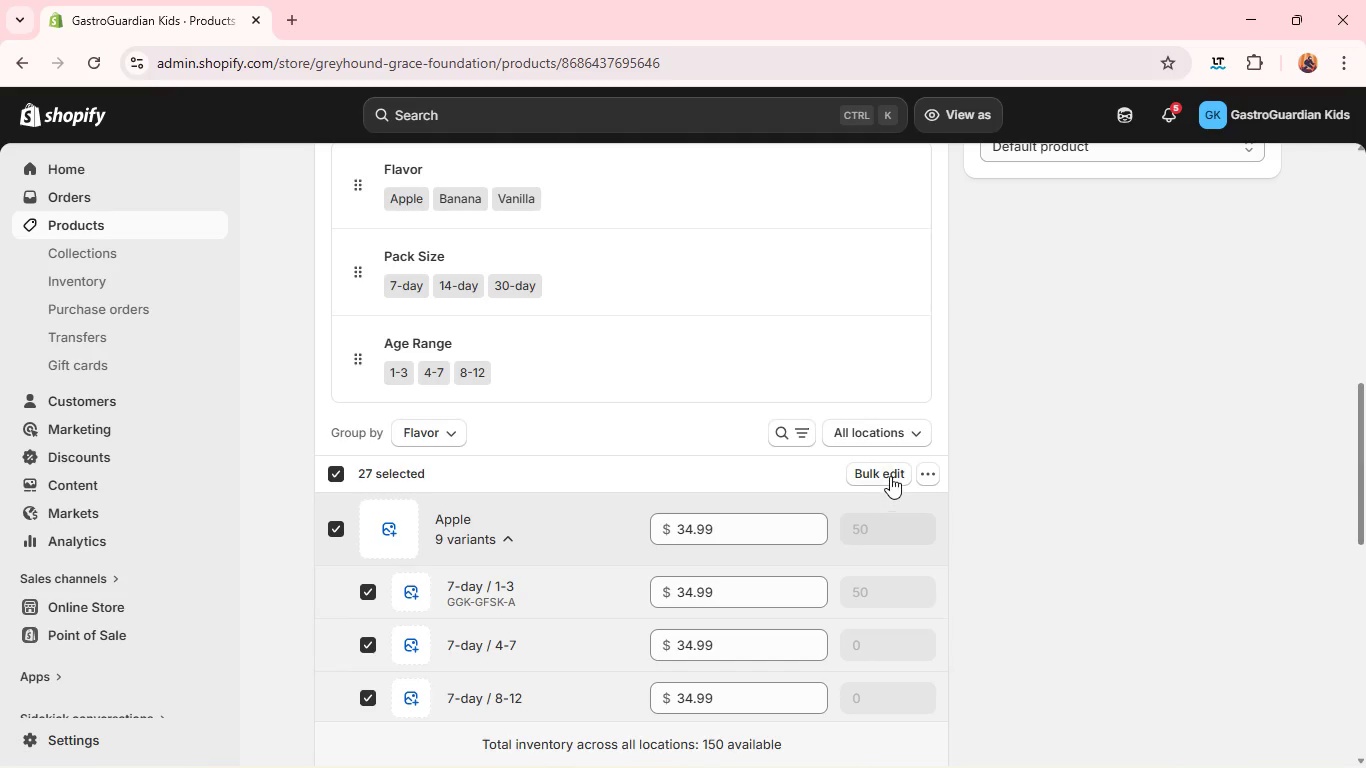 
left_click([893, 470])
 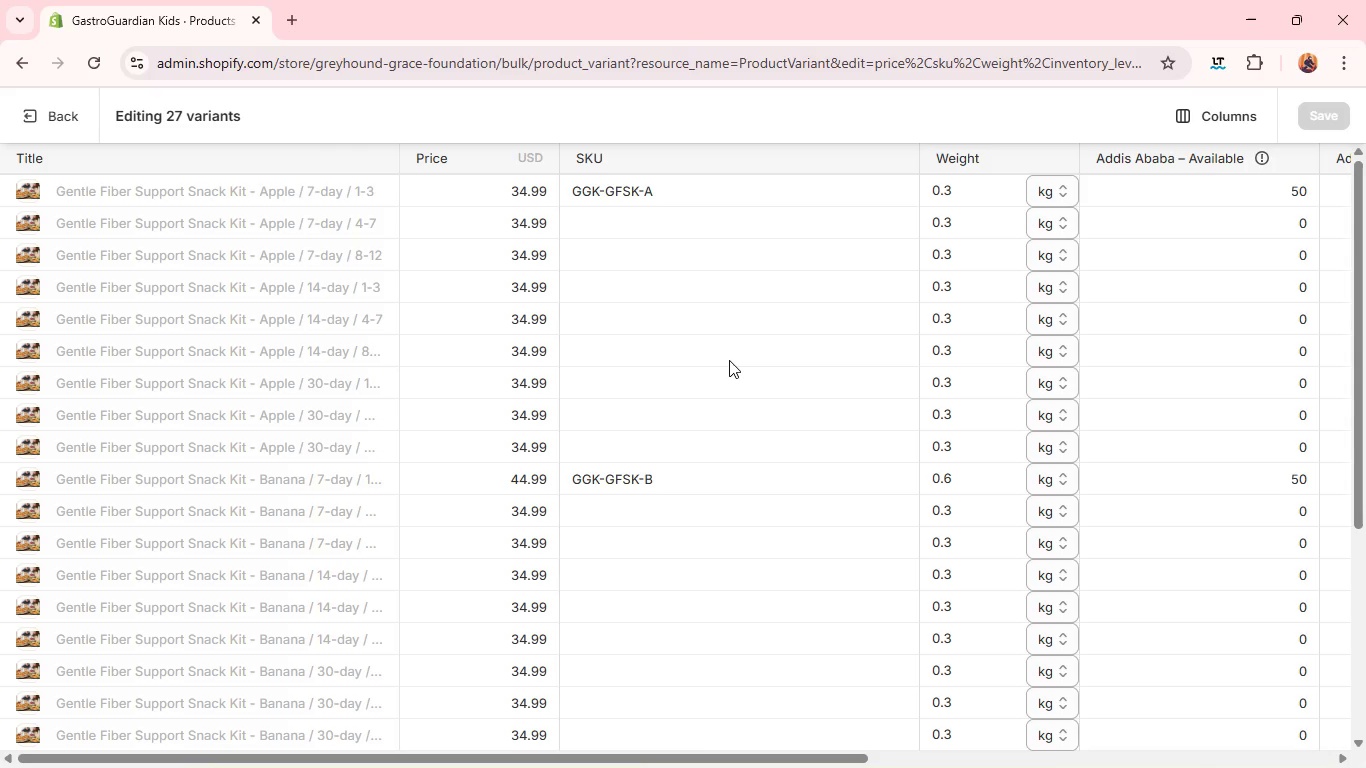 
wait(13.44)
 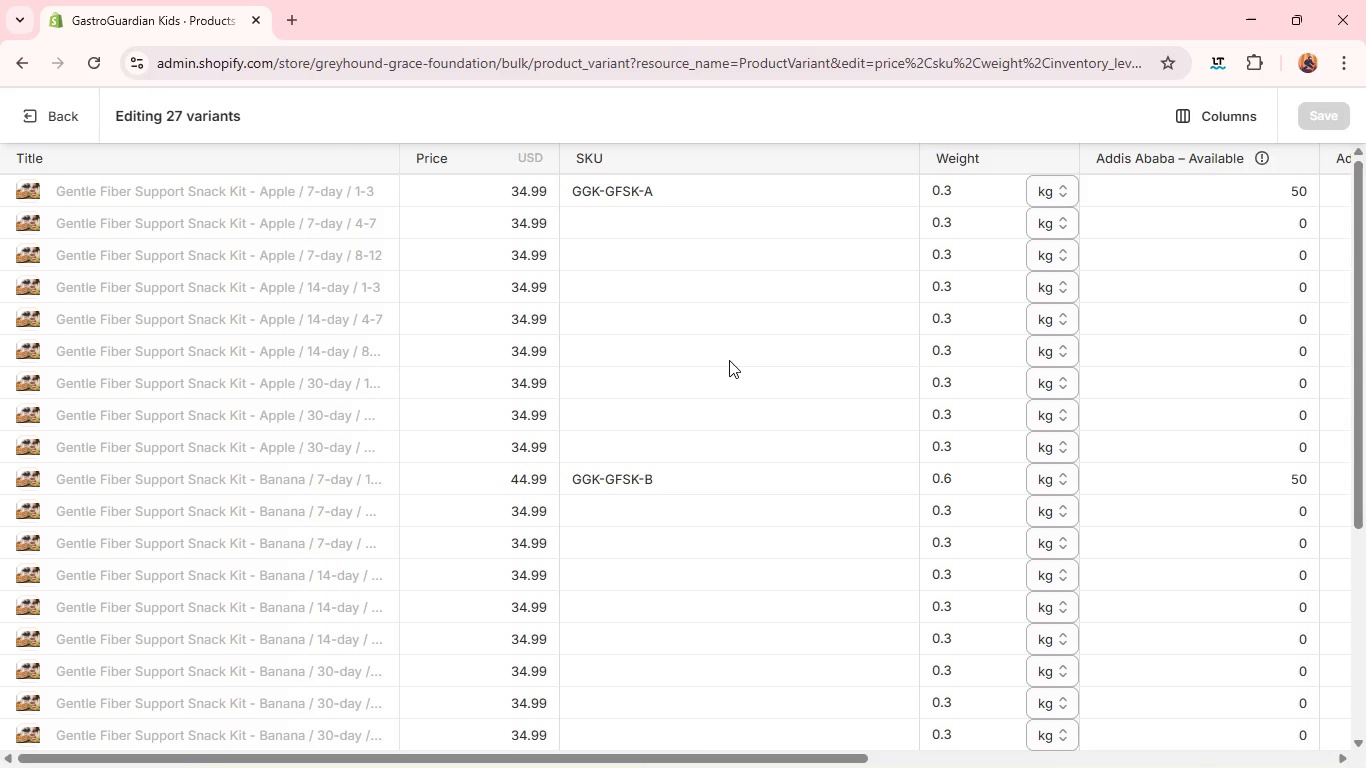 
double_click([702, 191])
 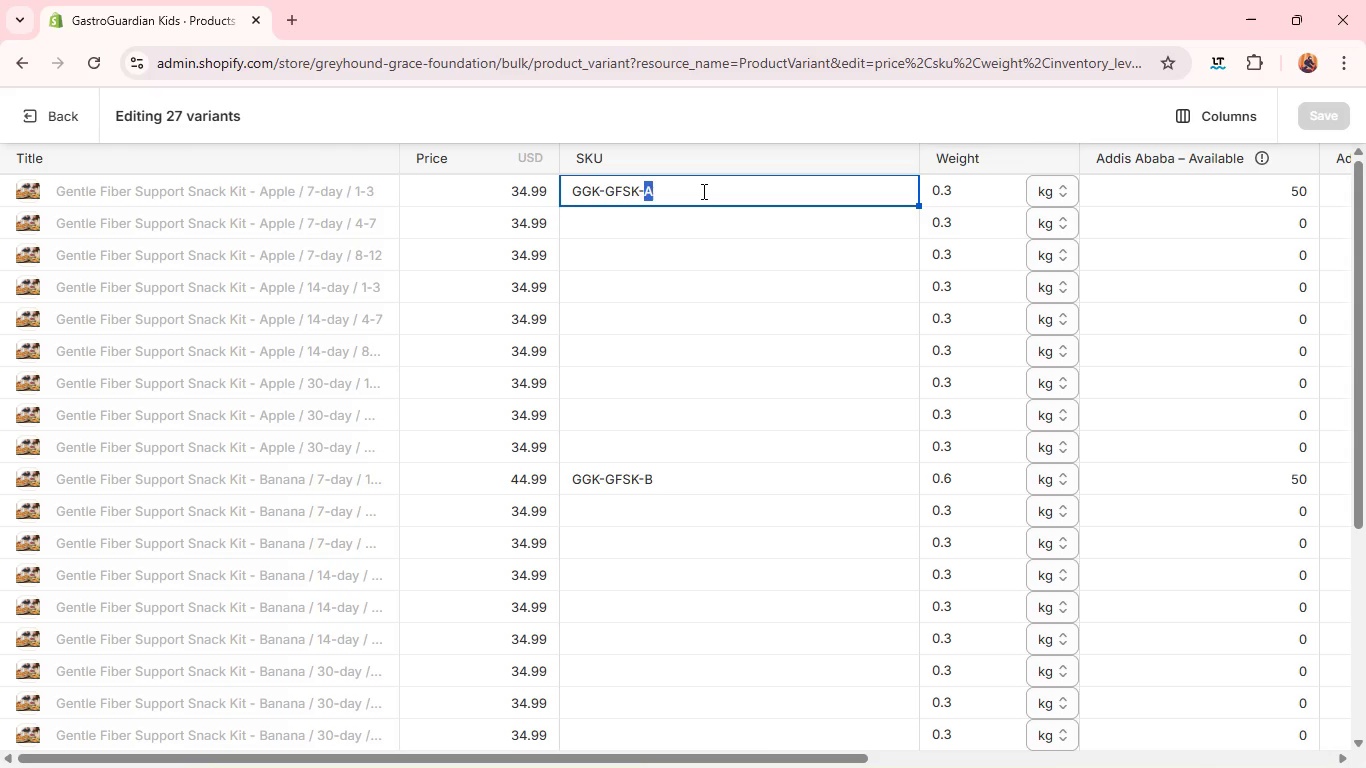 
left_click([702, 191])
 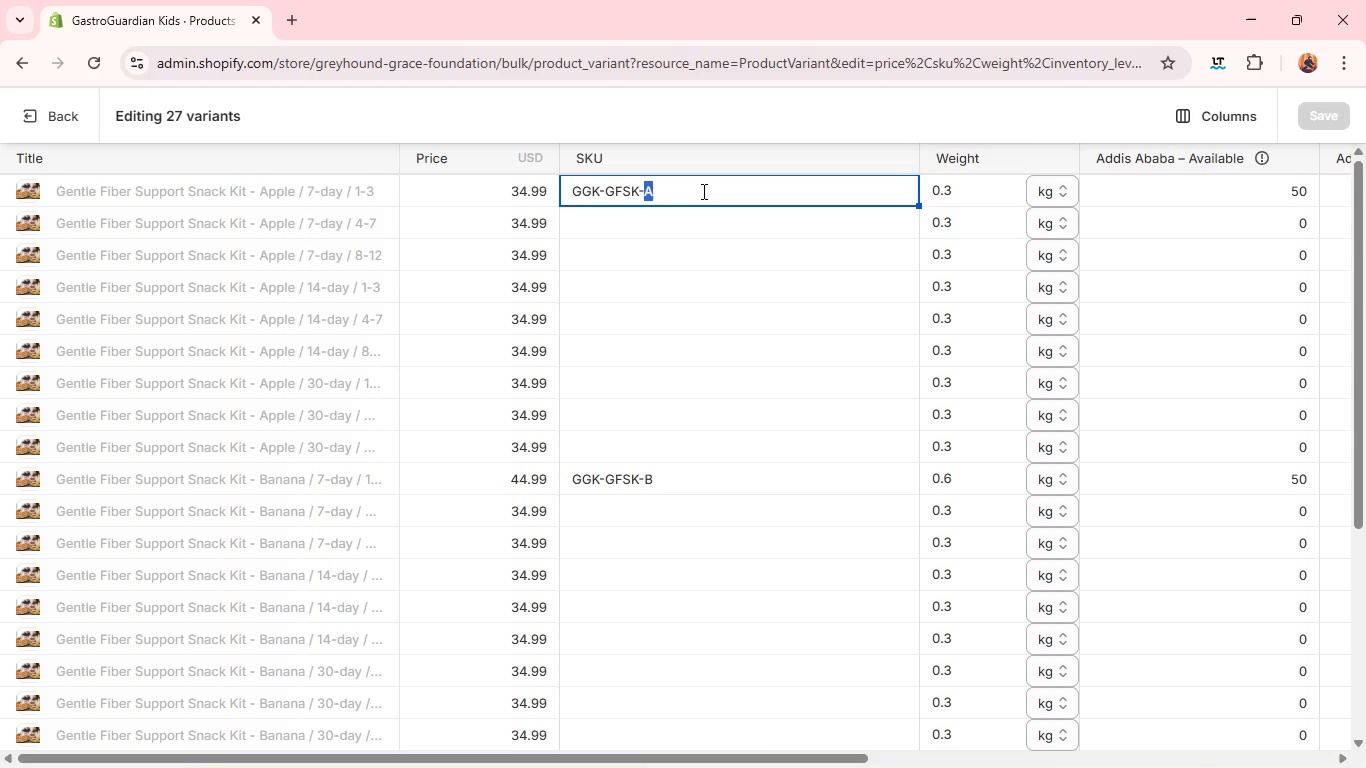 
left_click([702, 191])
 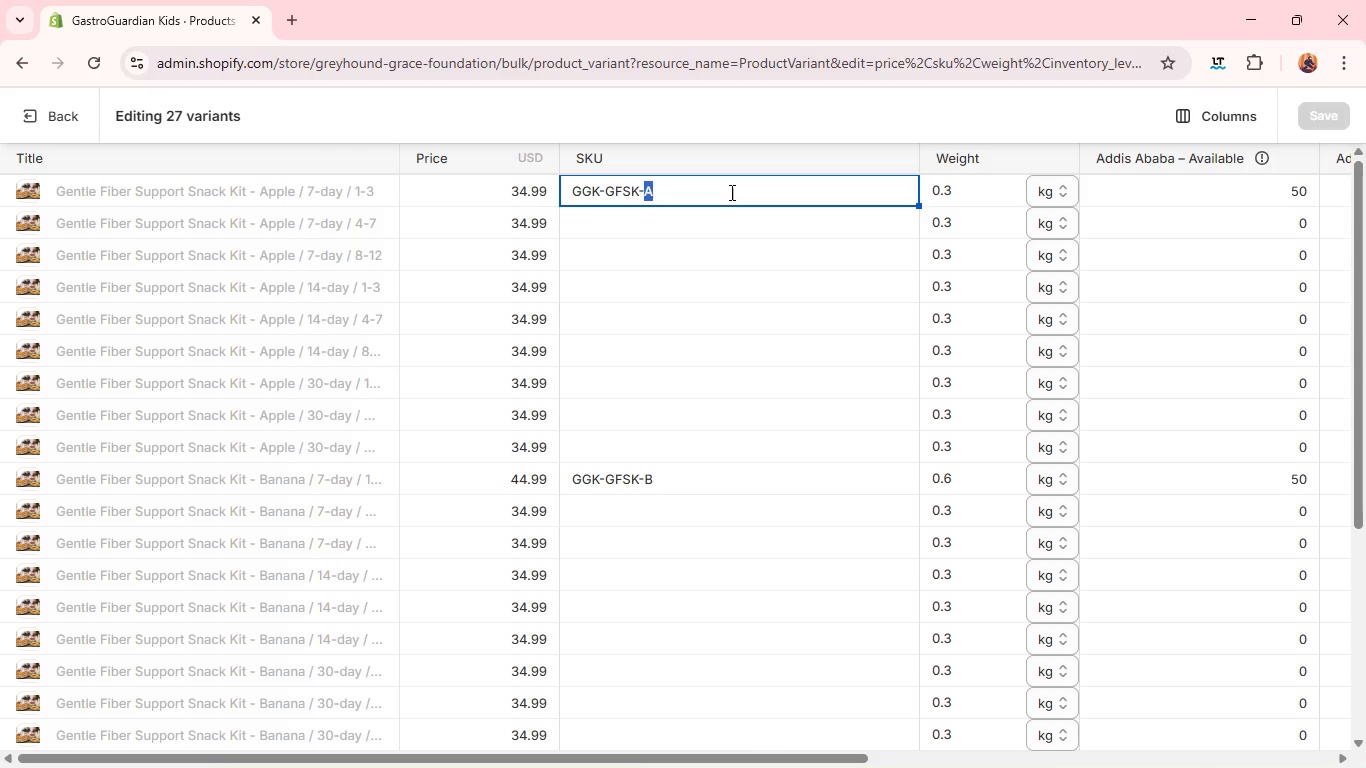 
left_click([731, 196])
 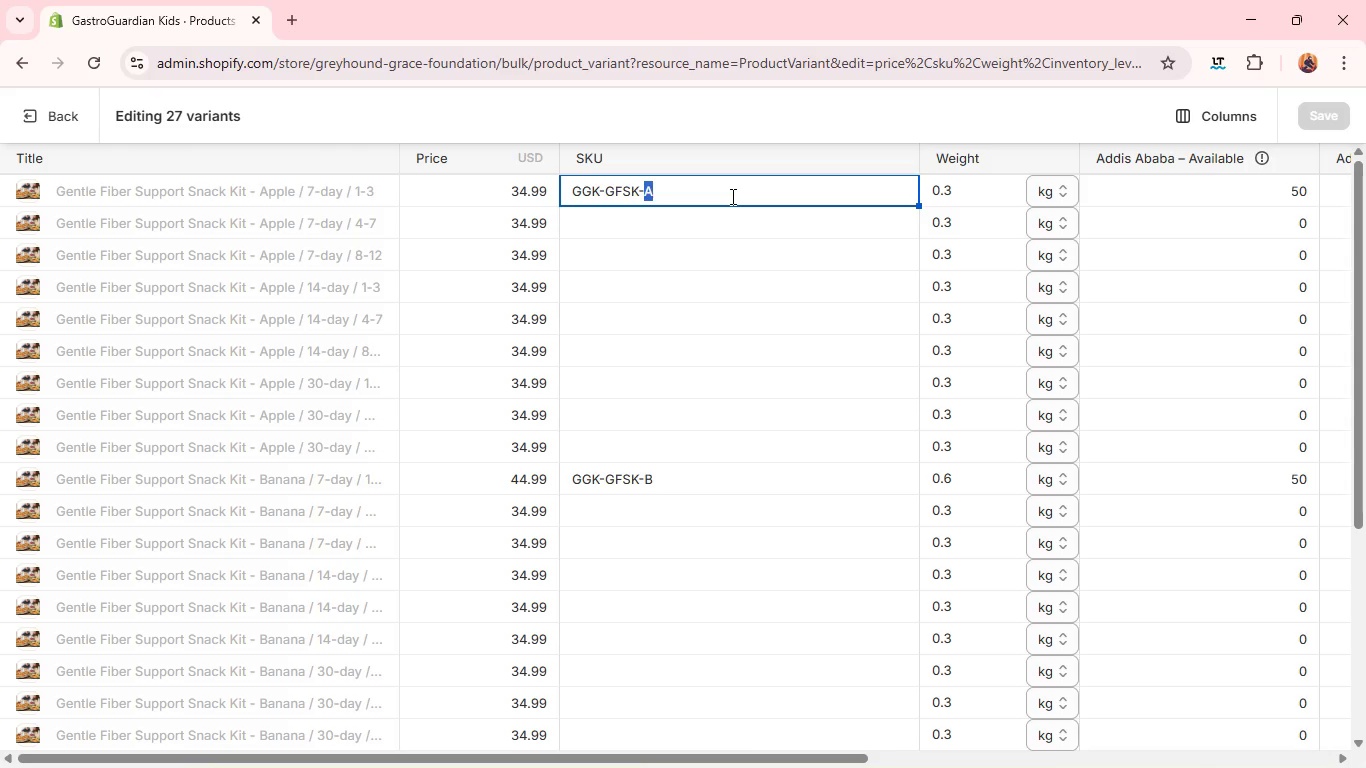 
type(A1)
 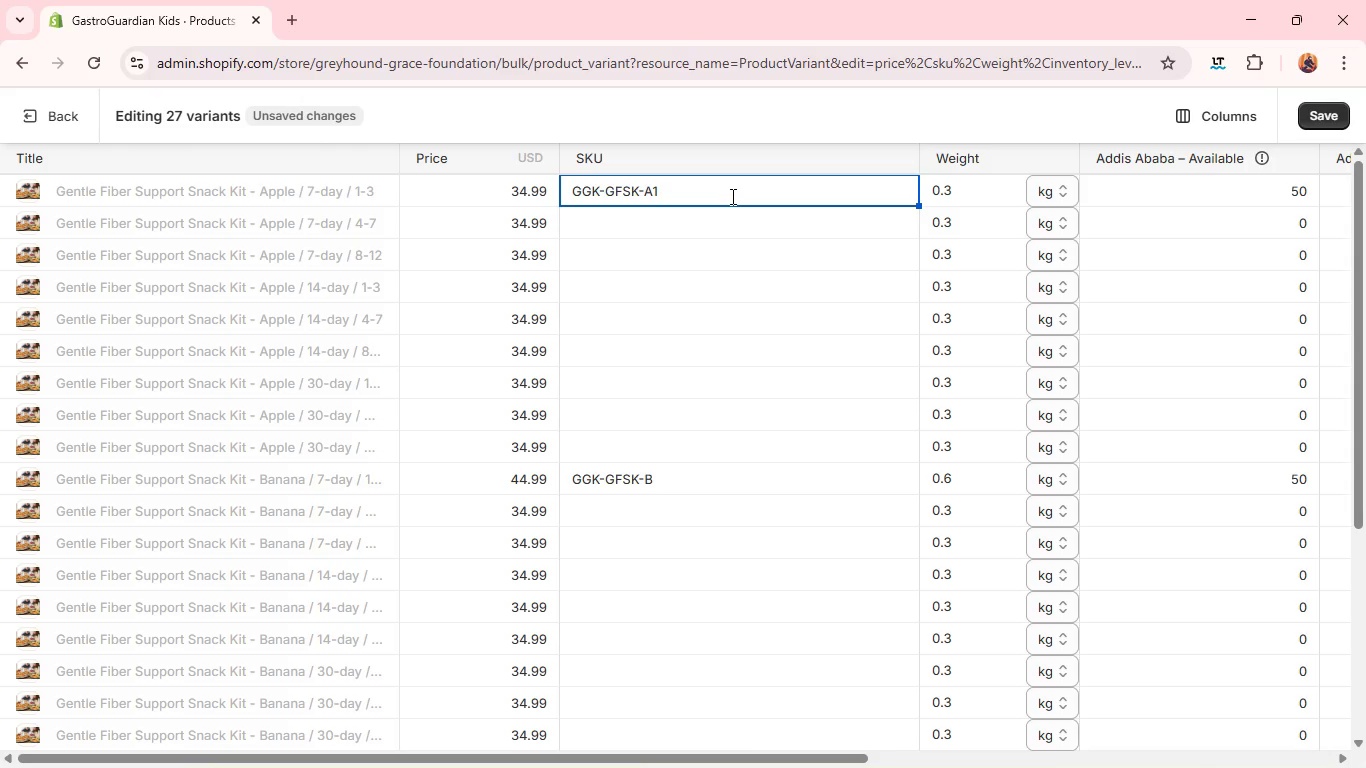 
key(Control+A)
 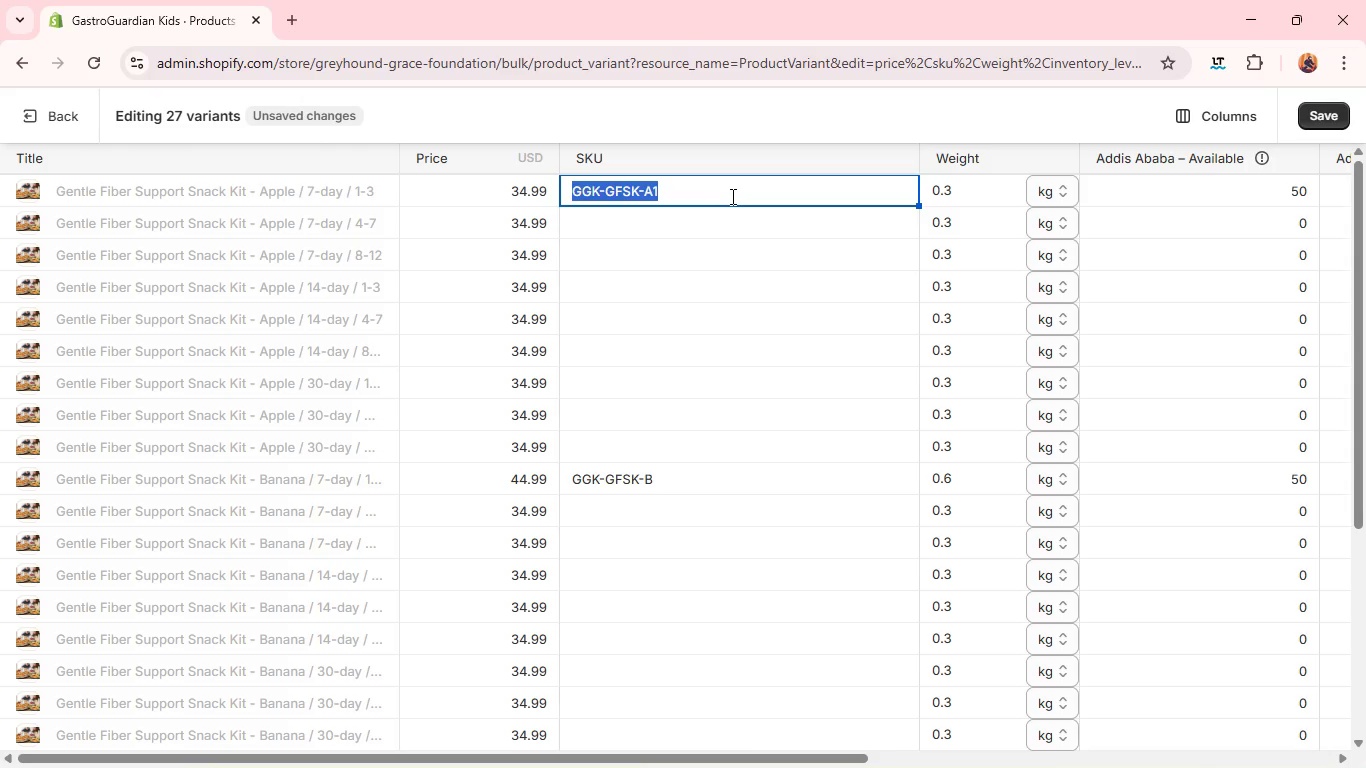 
key(Control+C)
 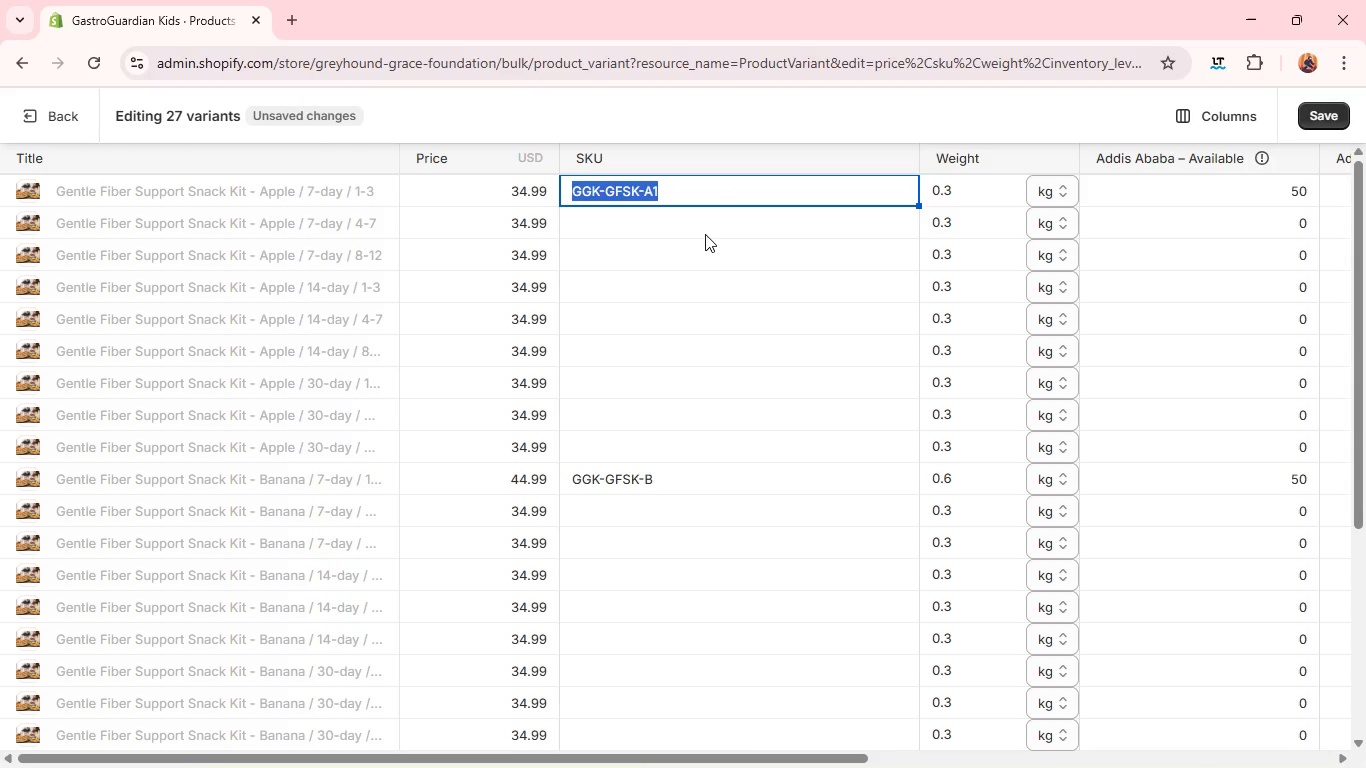 
left_click([705, 234])
 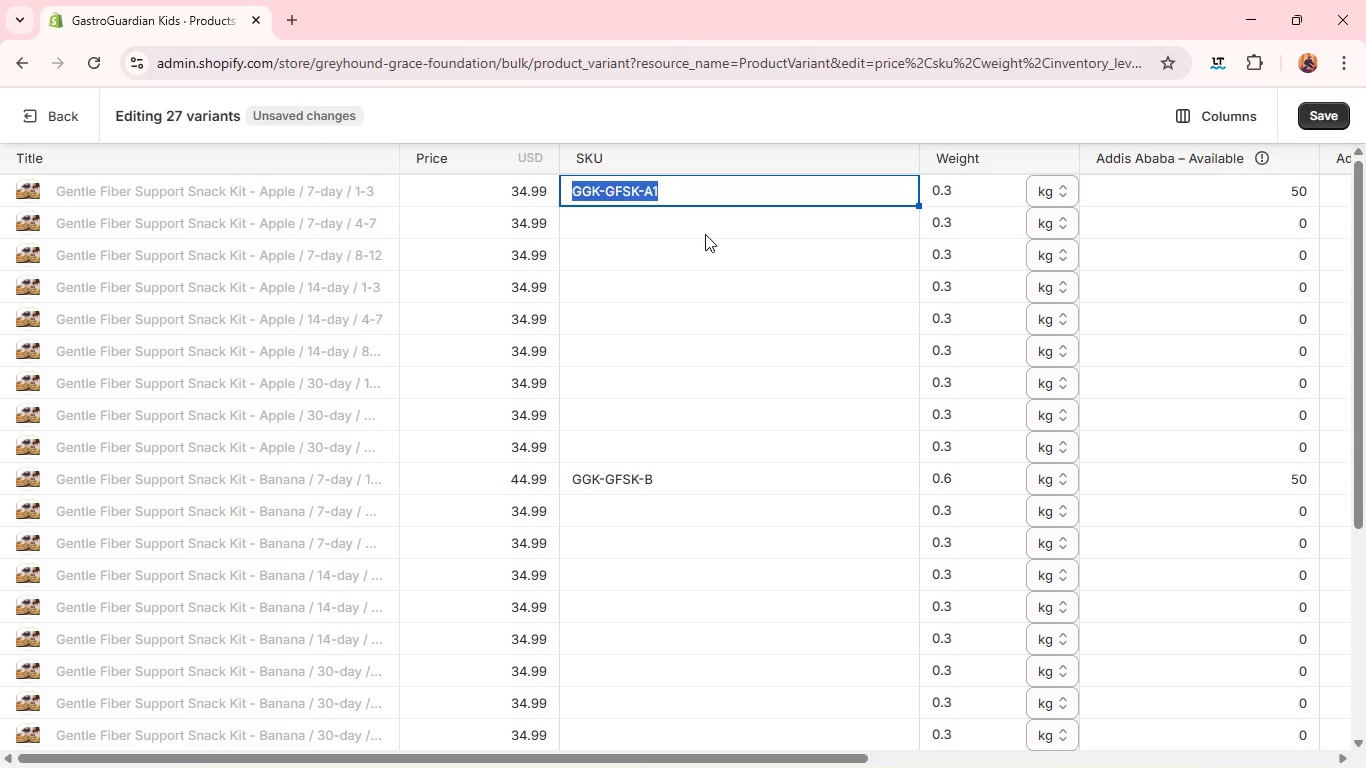 
key(Control+V)
 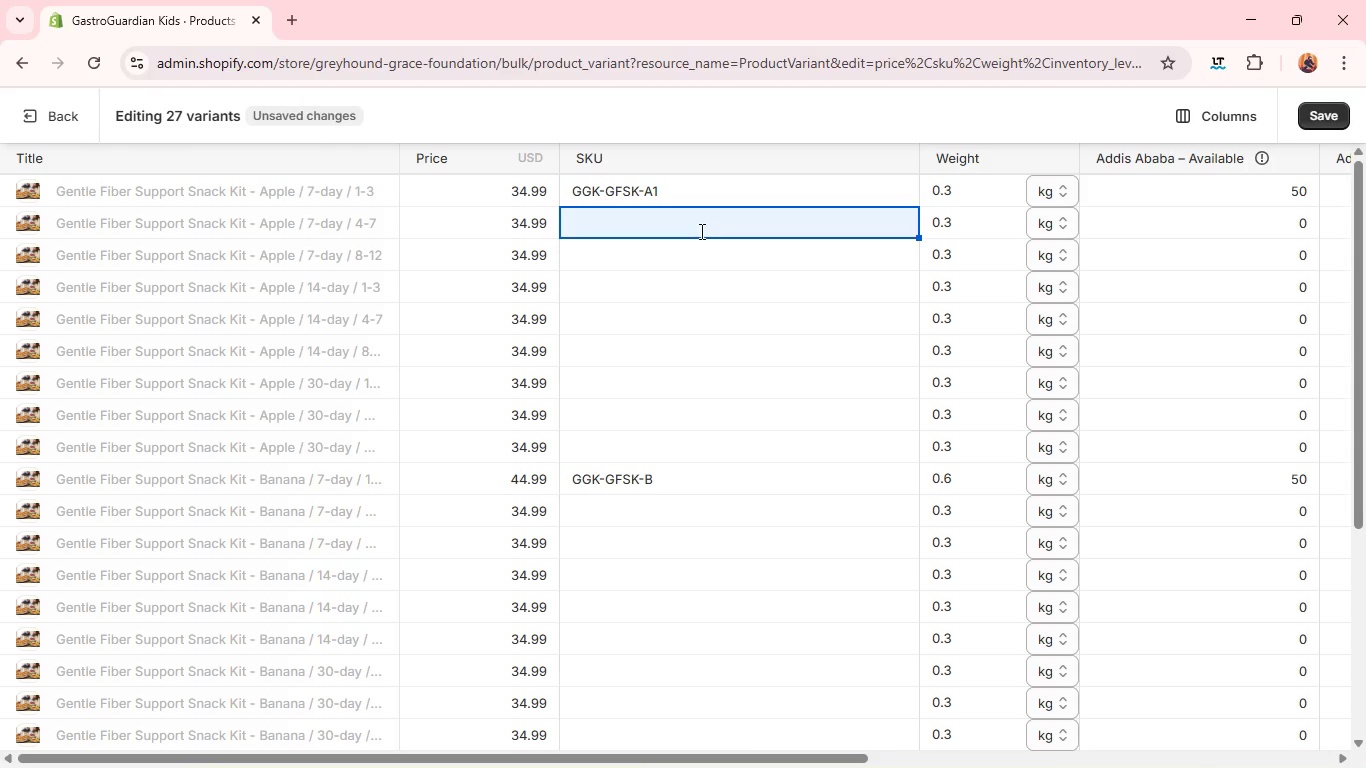 
left_click([697, 229])
 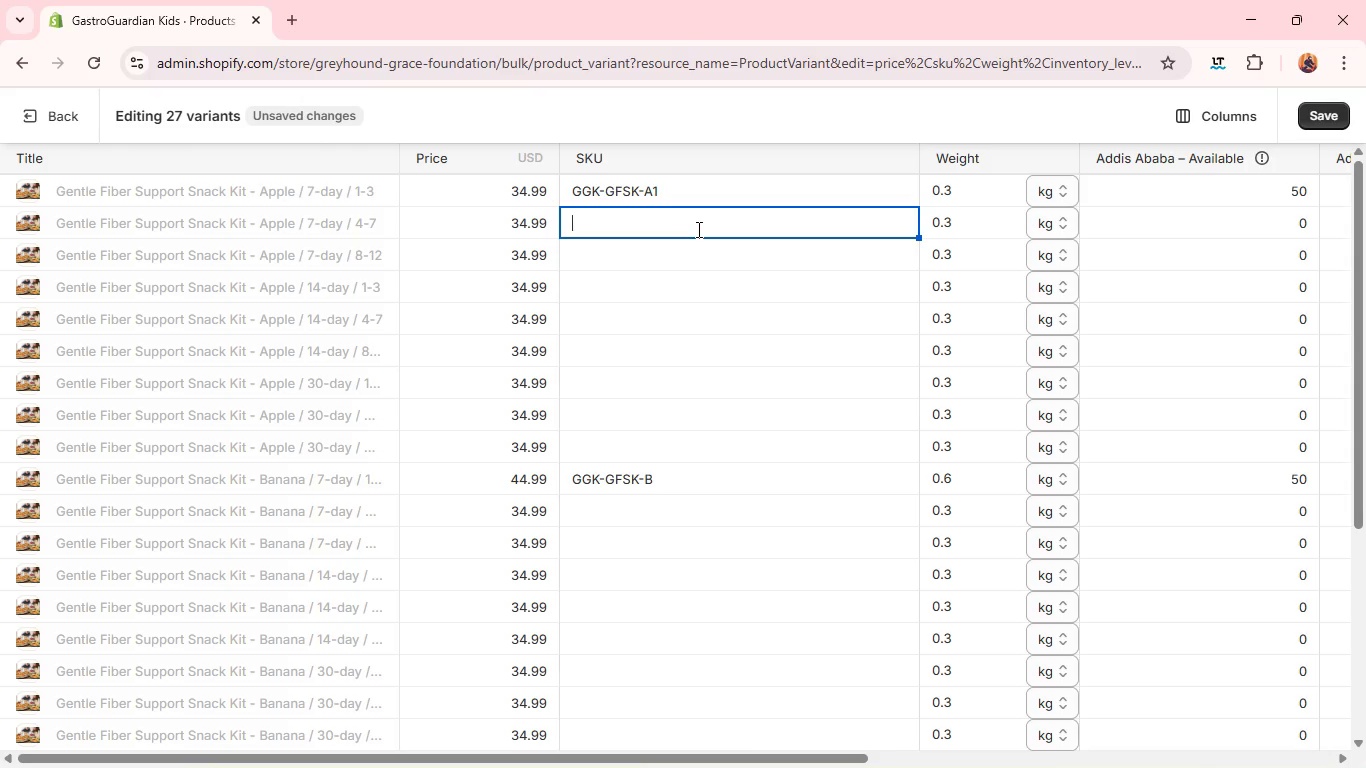 
key(Control+V)
 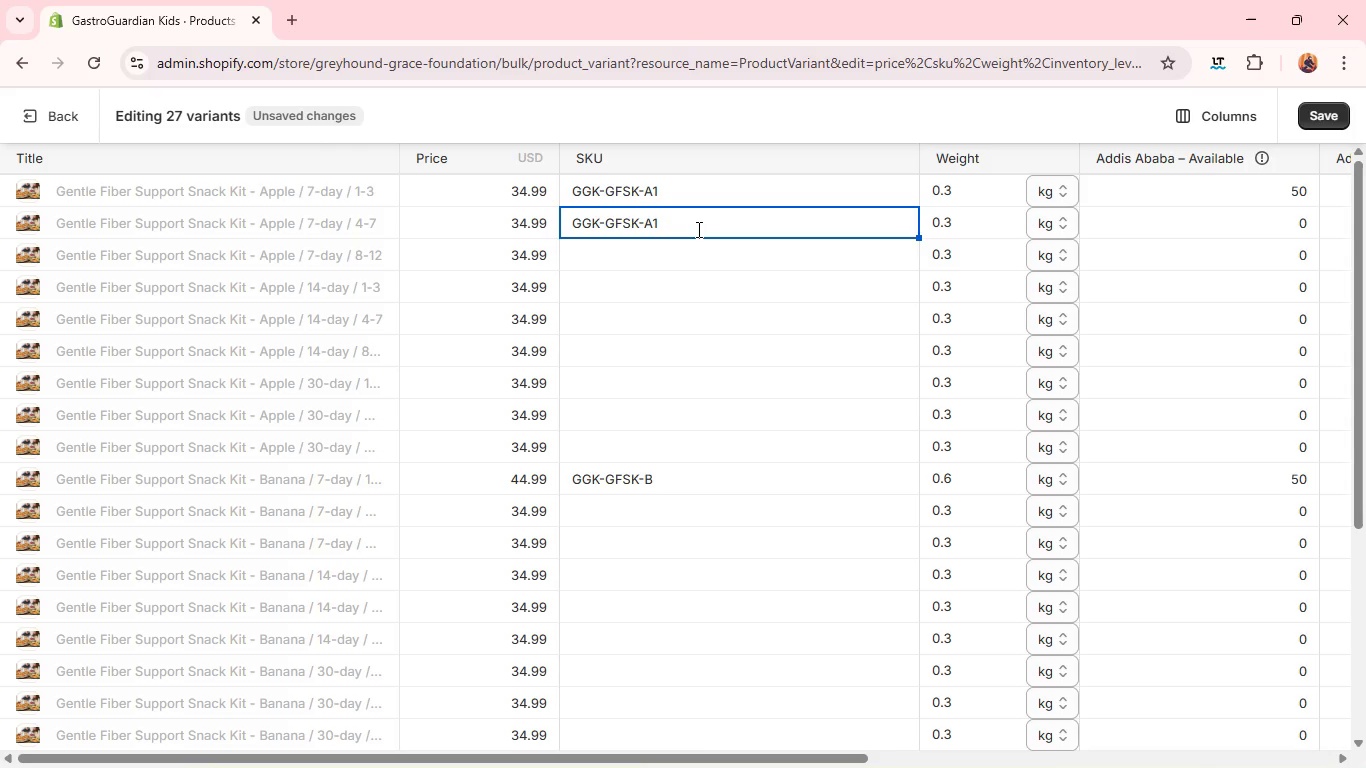 
key(Backspace)
 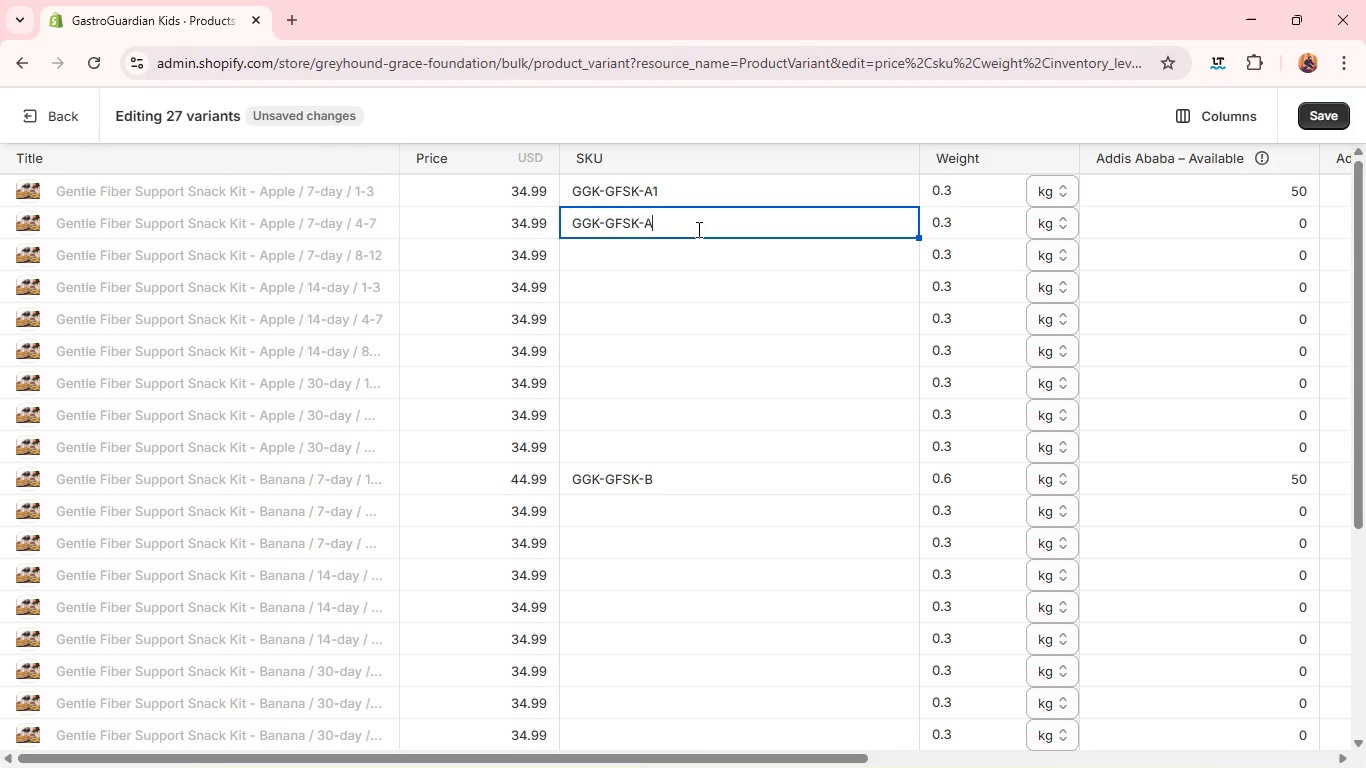 
key(2)
 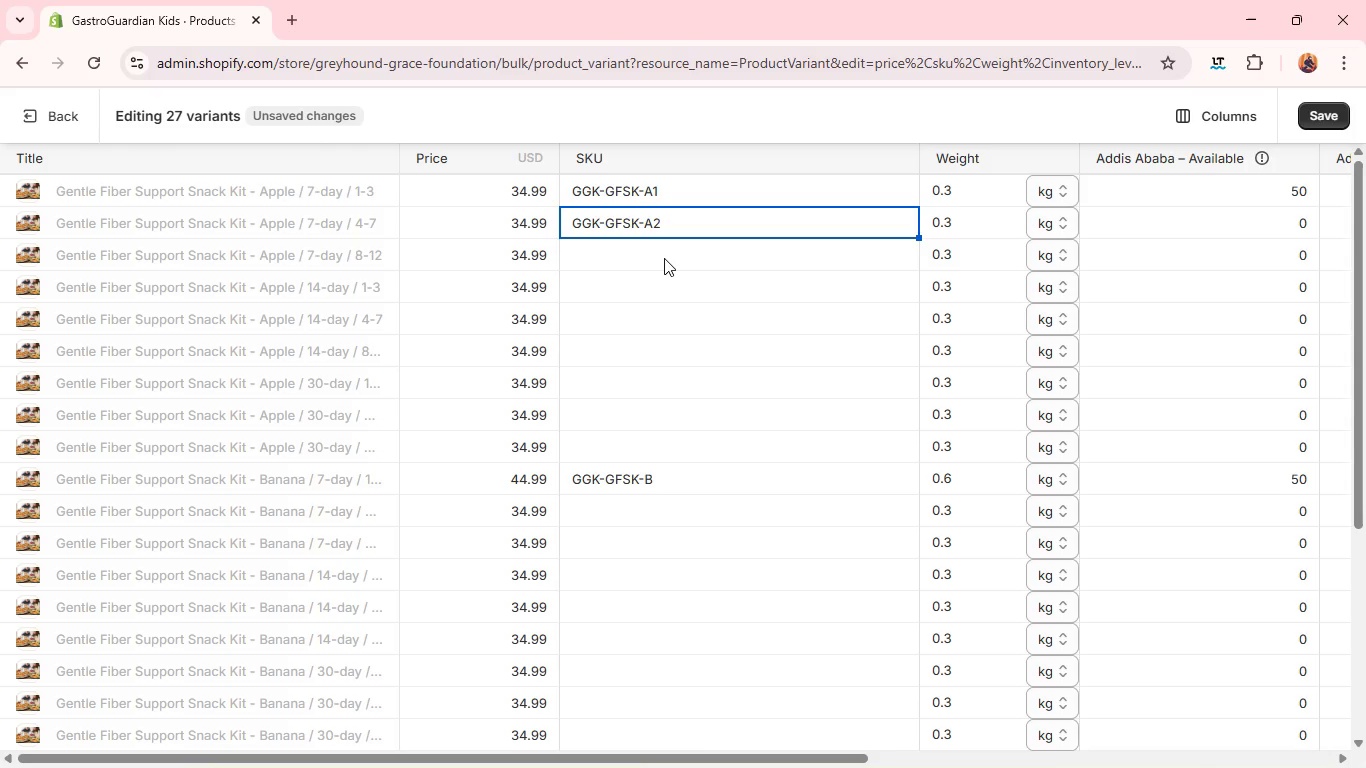 
left_click([664, 258])
 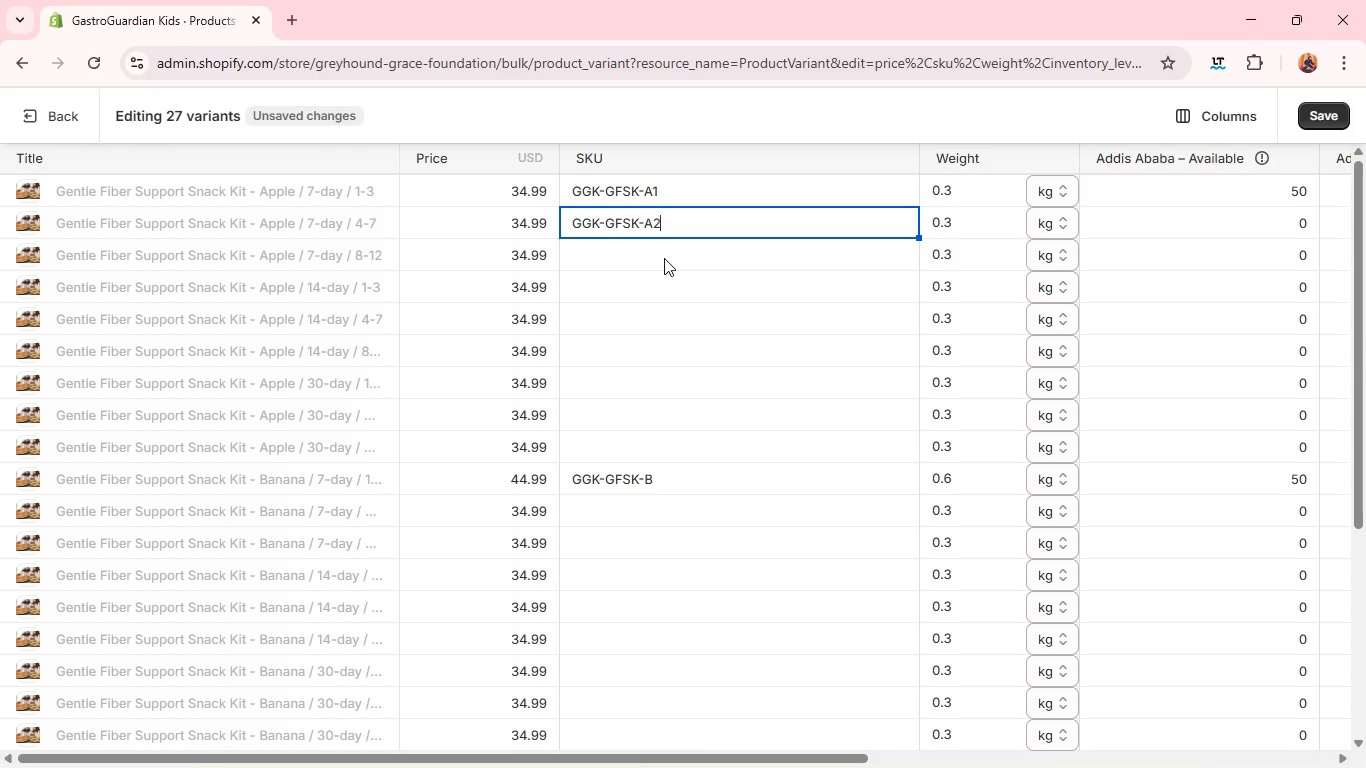 
key(Control+V)
 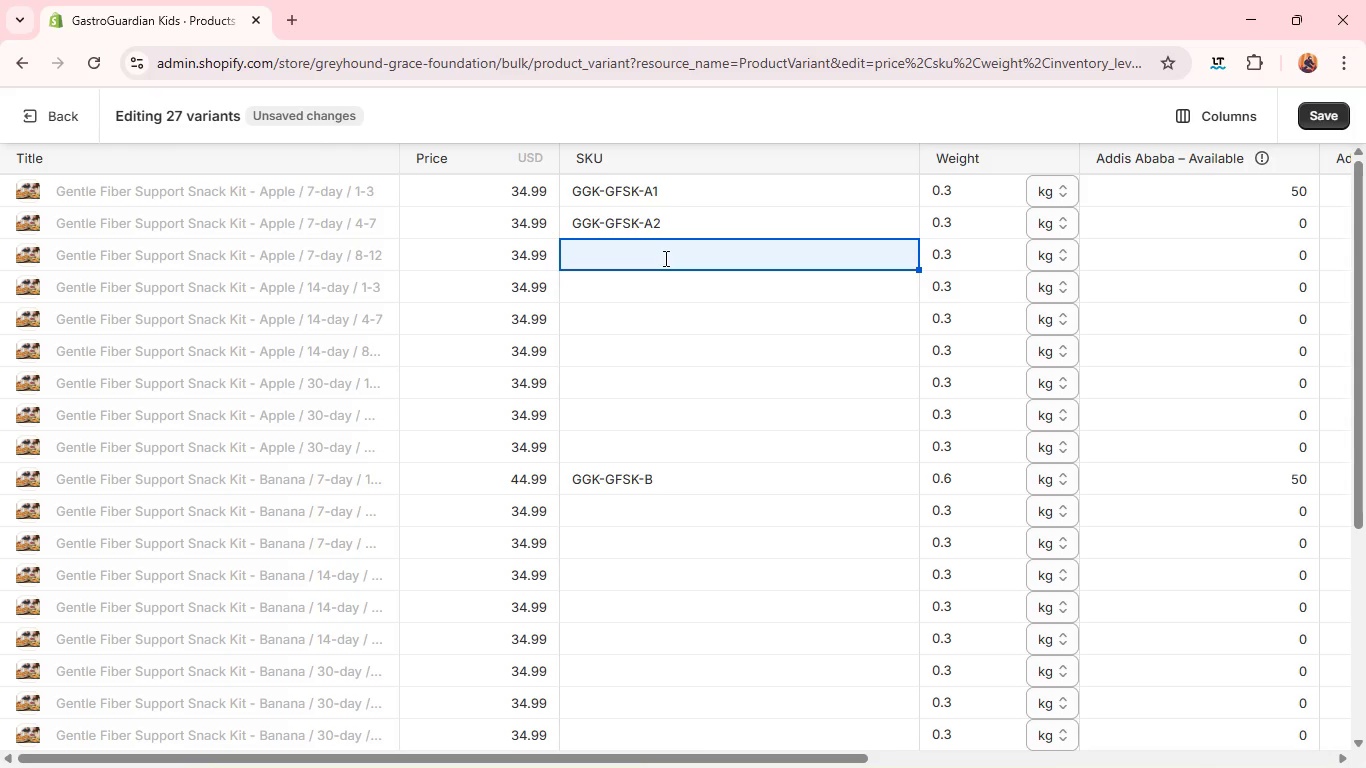 
left_click([664, 258])
 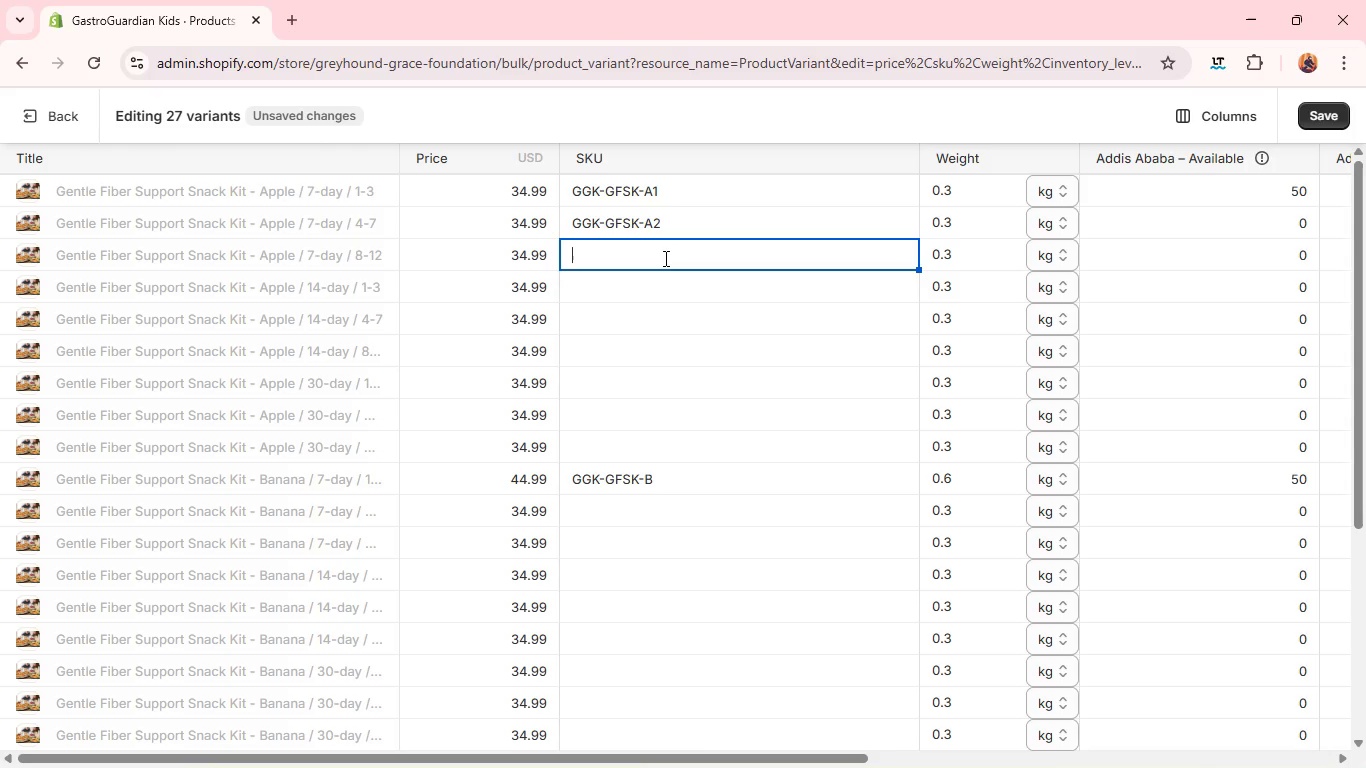 
key(Control+V)
 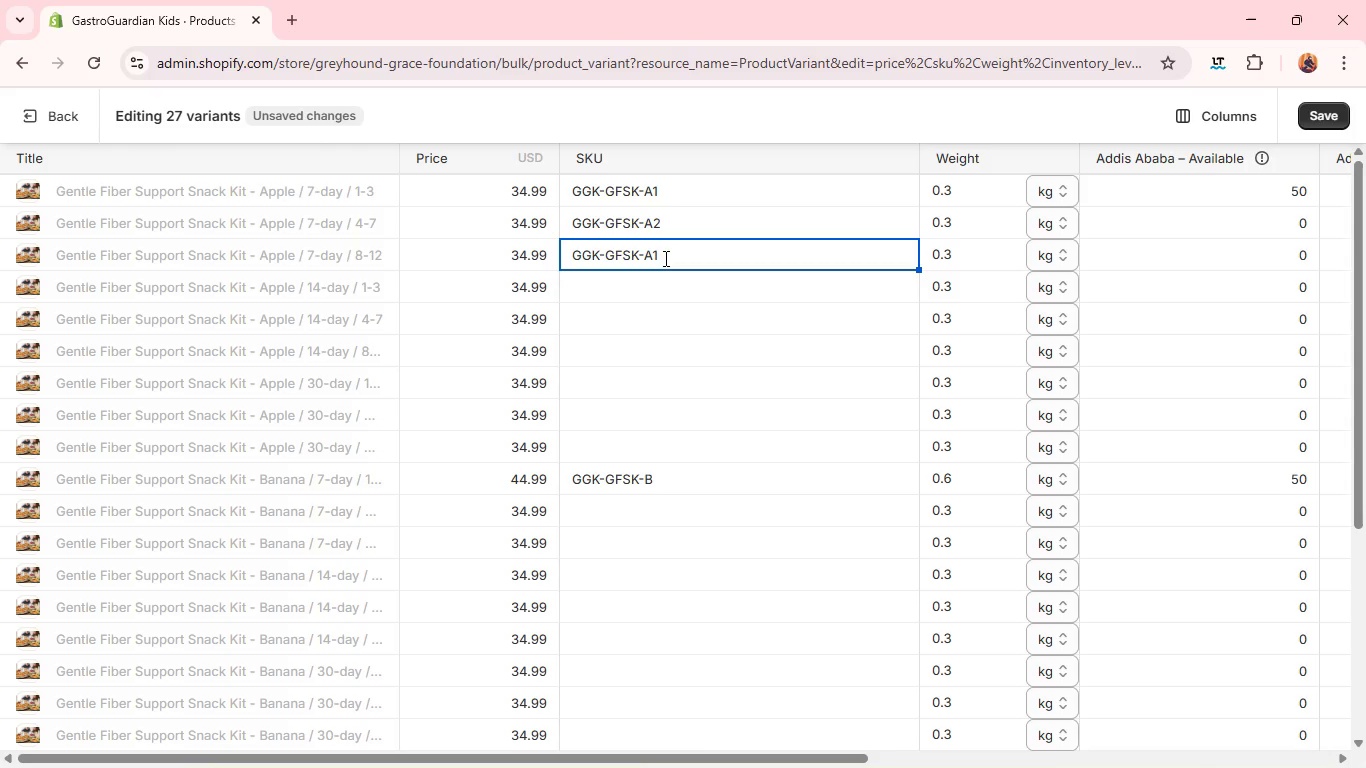 
key(Backspace)
 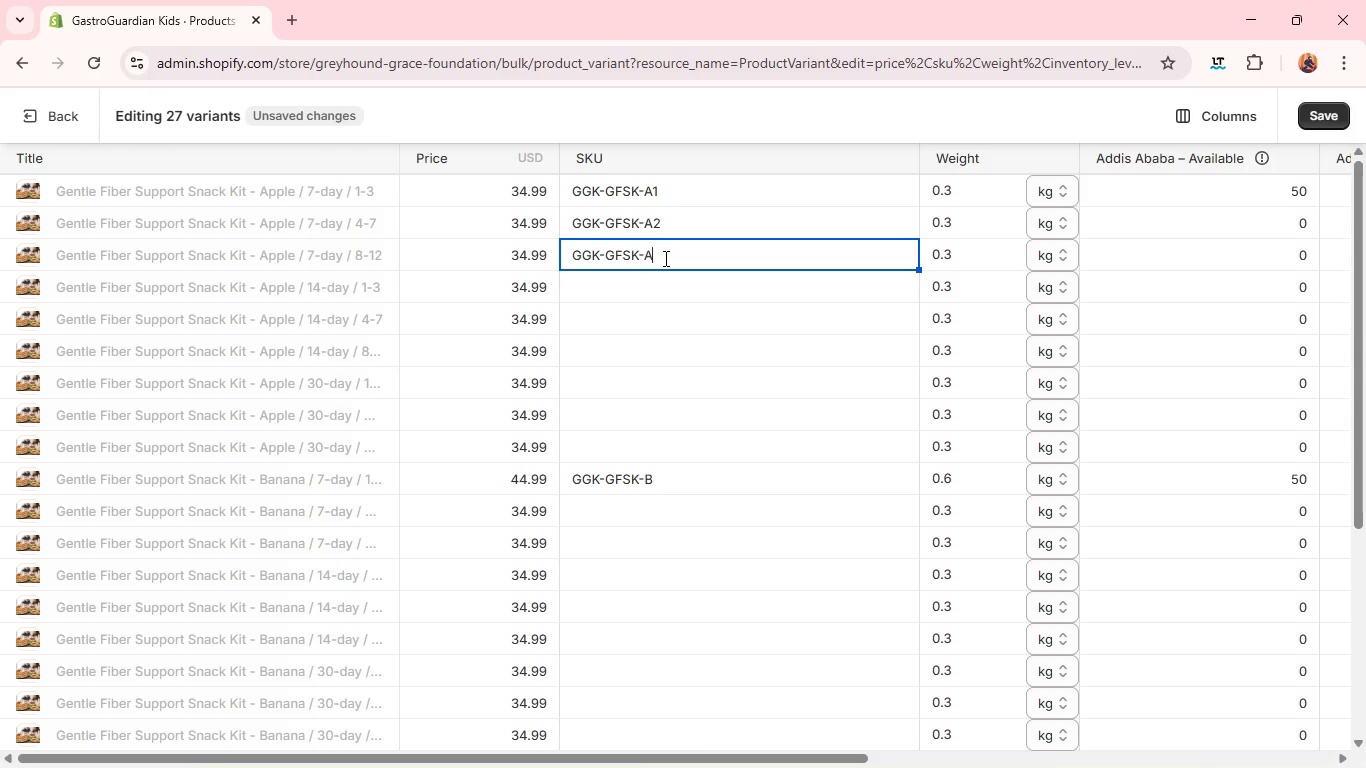 
key(3)
 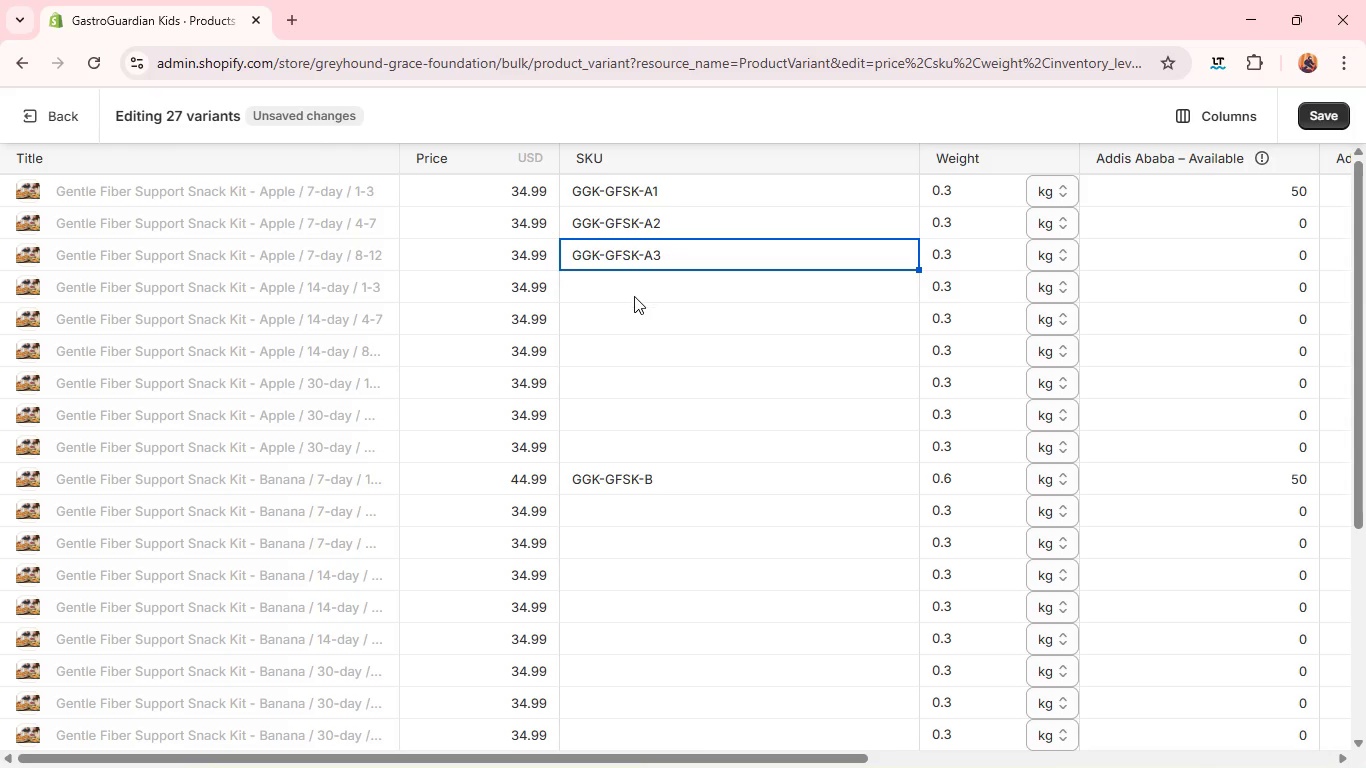 
left_click([634, 296])
 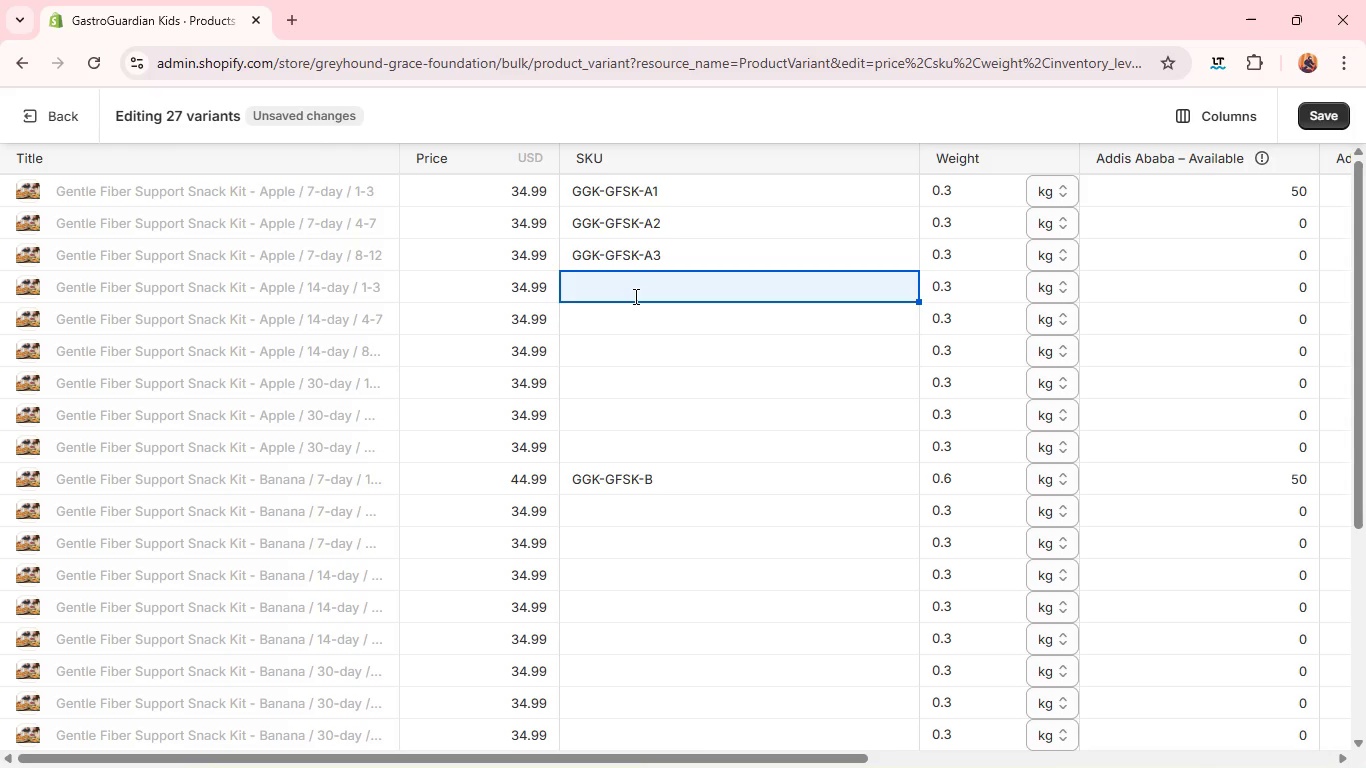 
key(Control+V)
 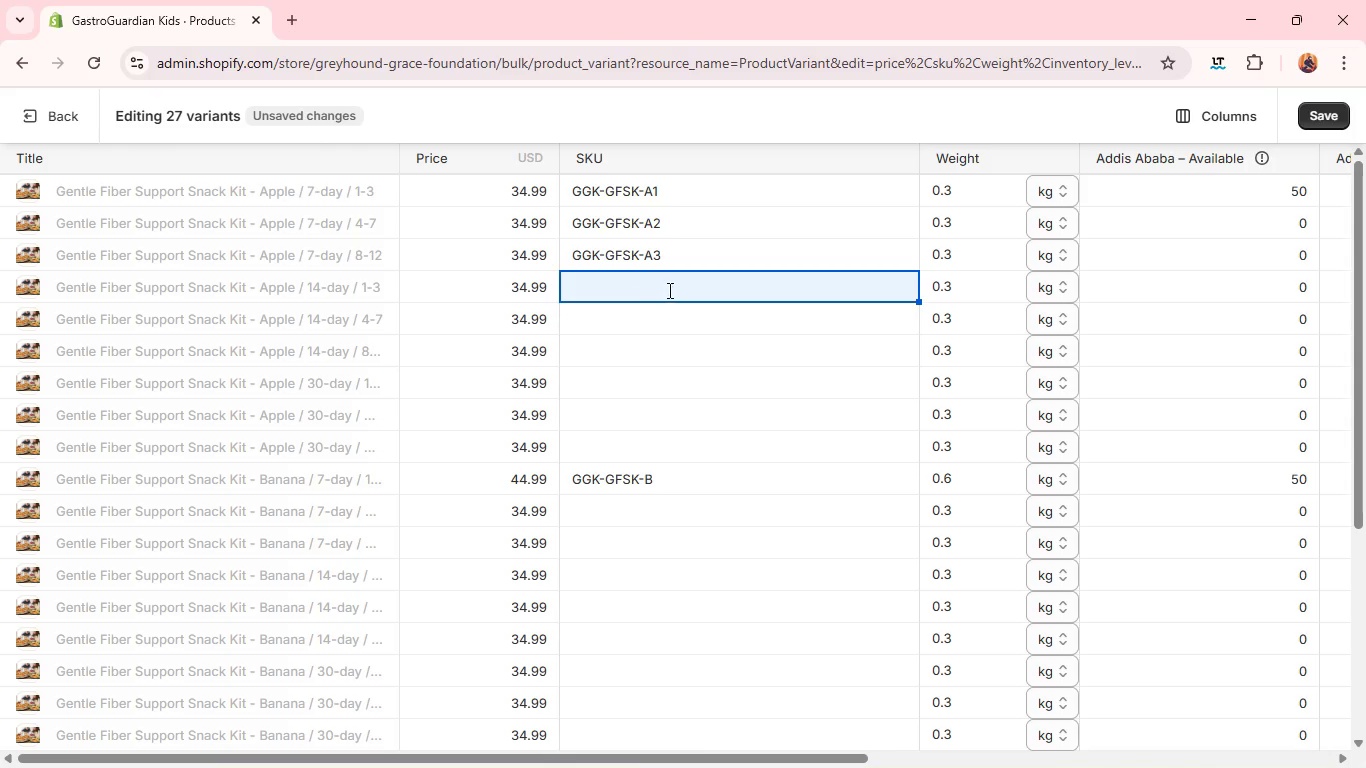 
left_click([679, 286])
 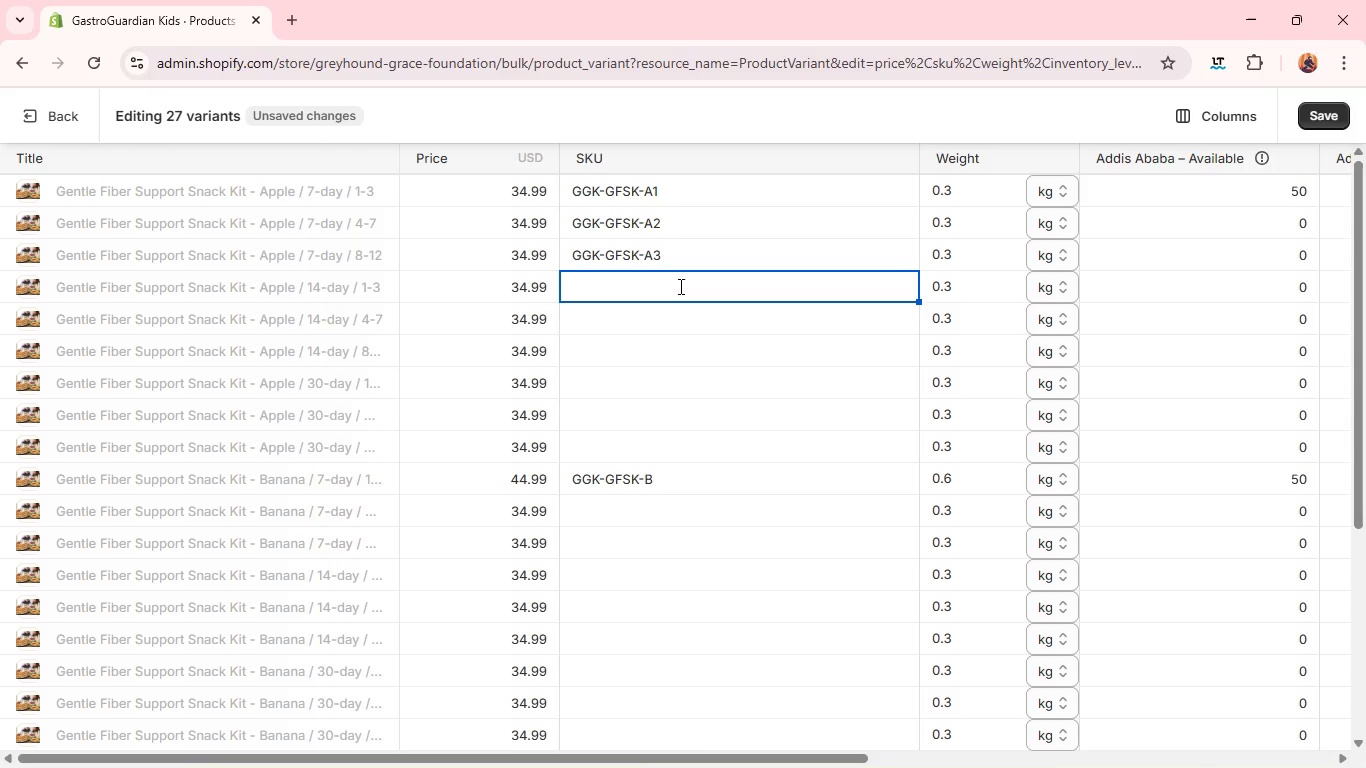 
key(Control+V)
 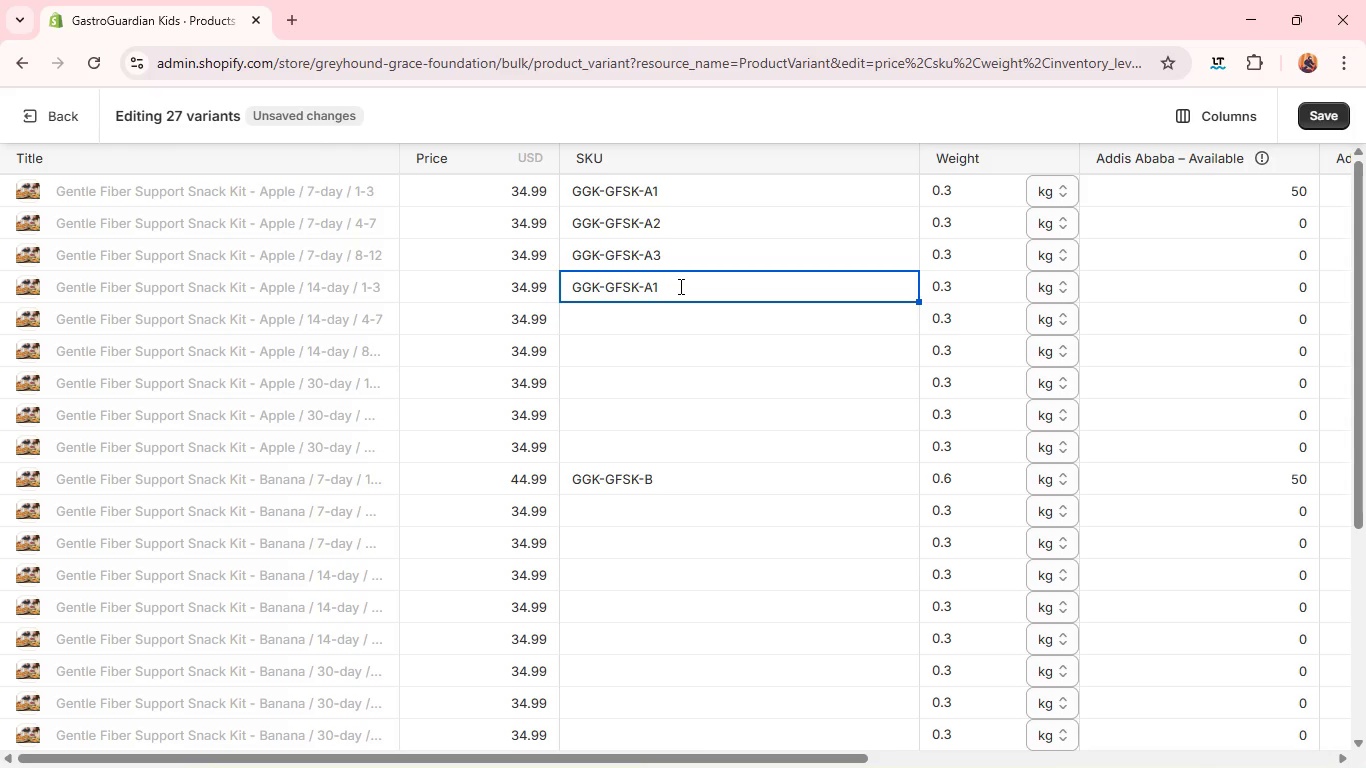 
wait(23.11)
 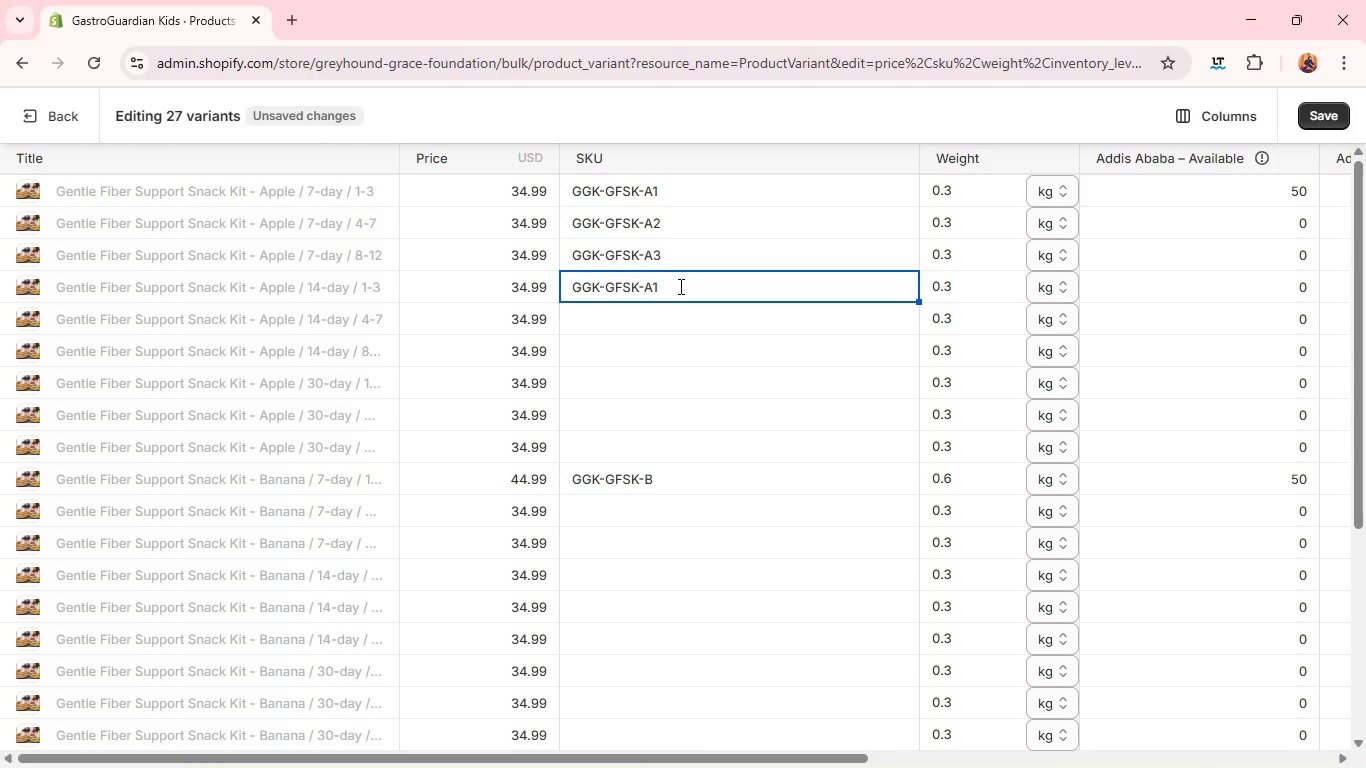 
key(Backspace)
 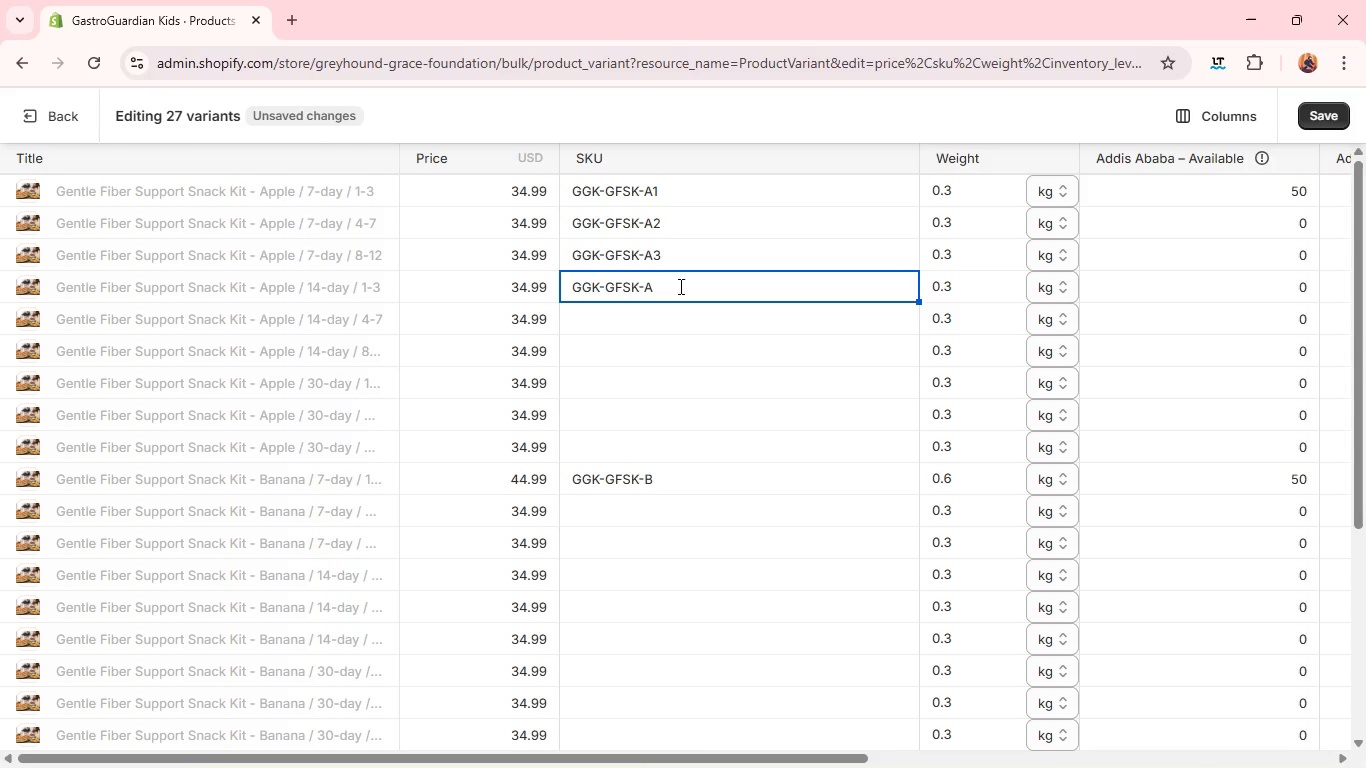 
key(4)
 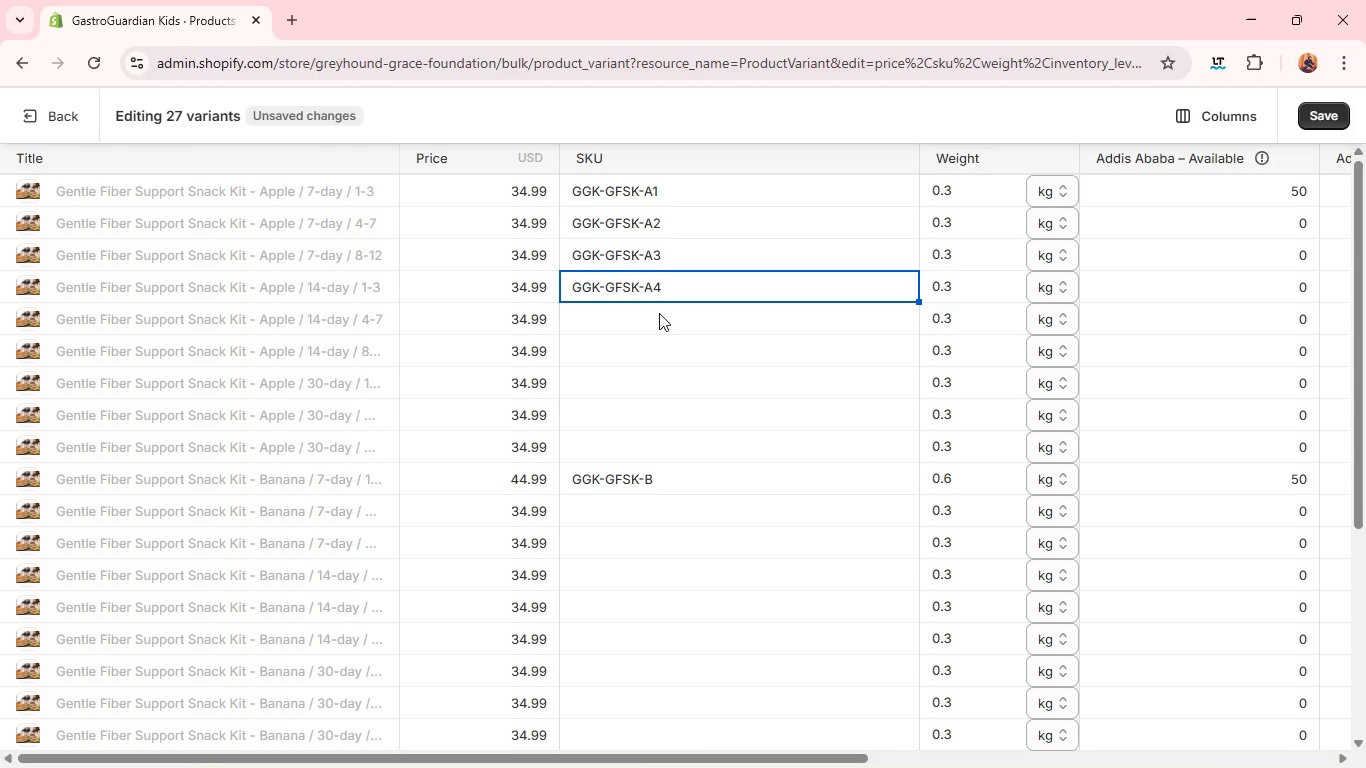 
left_click([658, 315])
 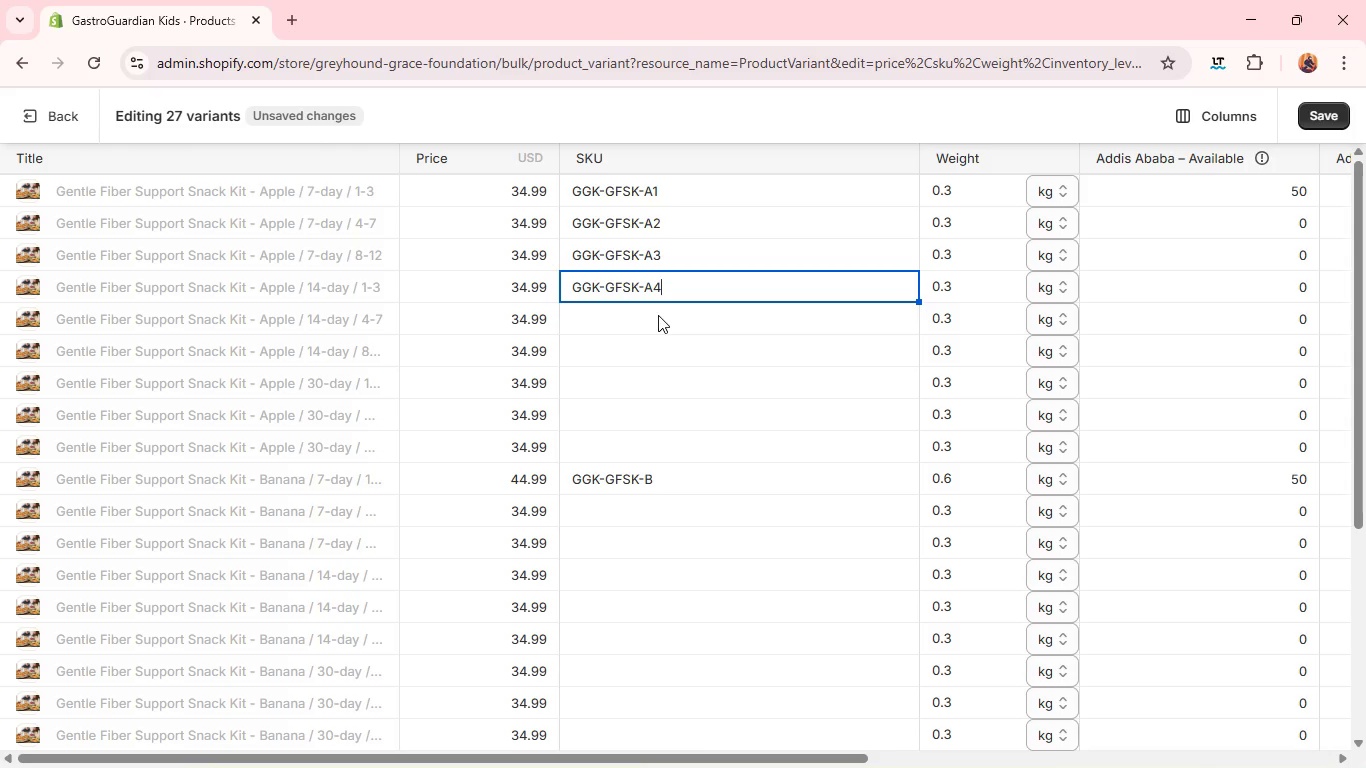 
key(Control+V)
 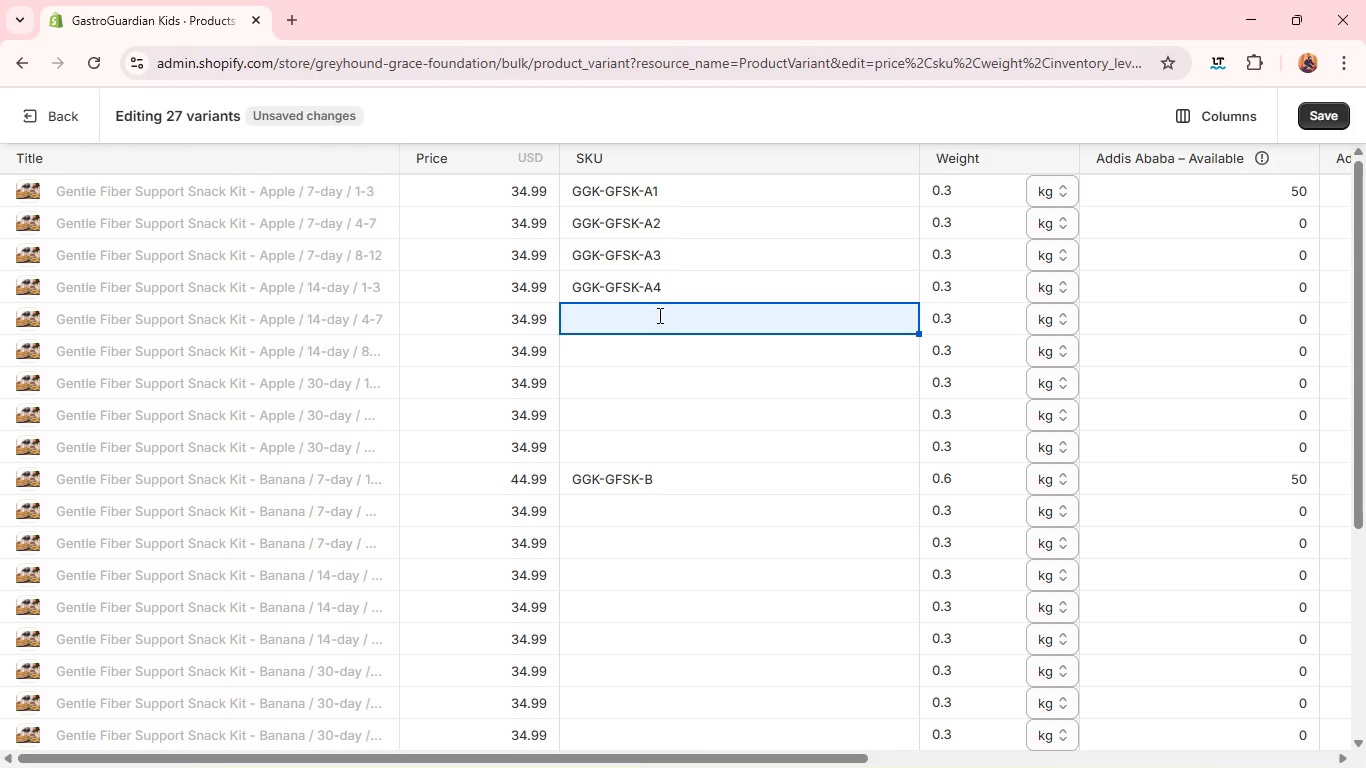 
left_click([658, 315])
 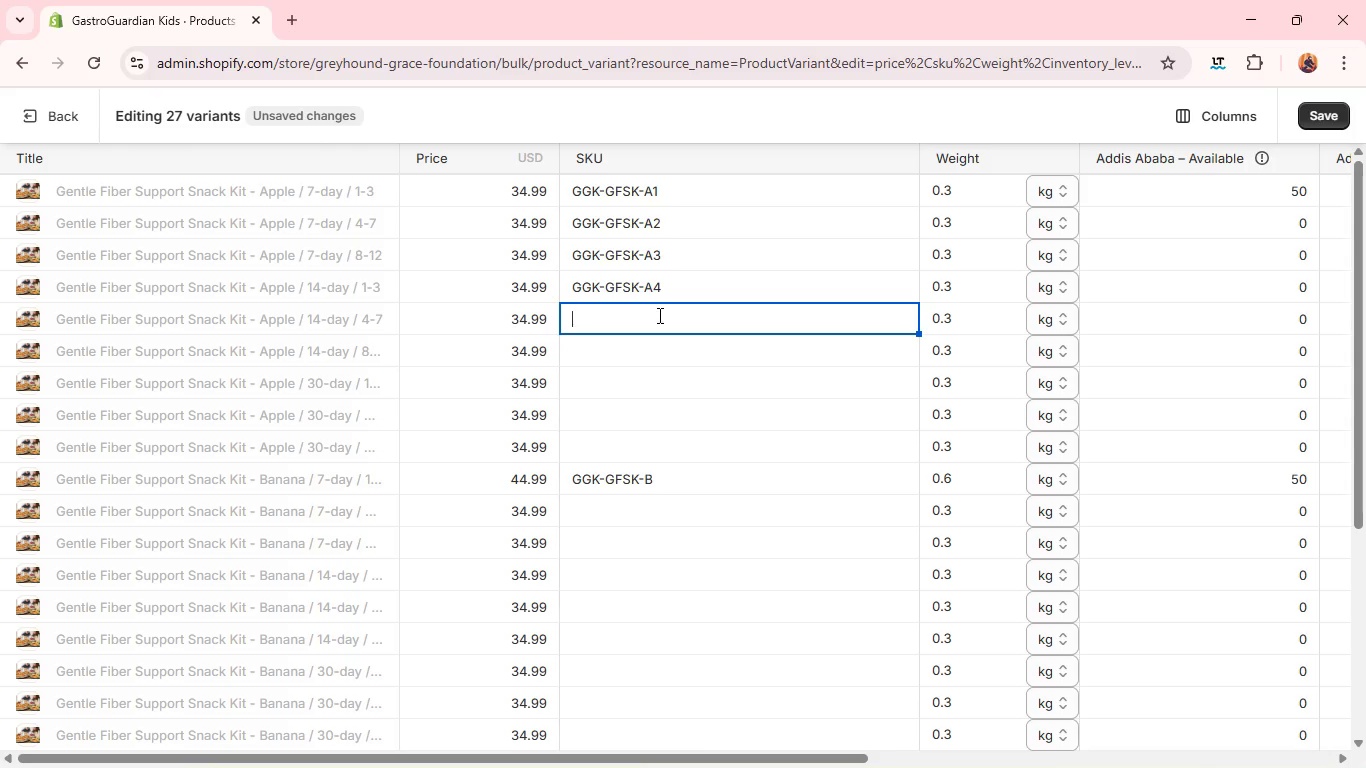 
key(Control+V)
 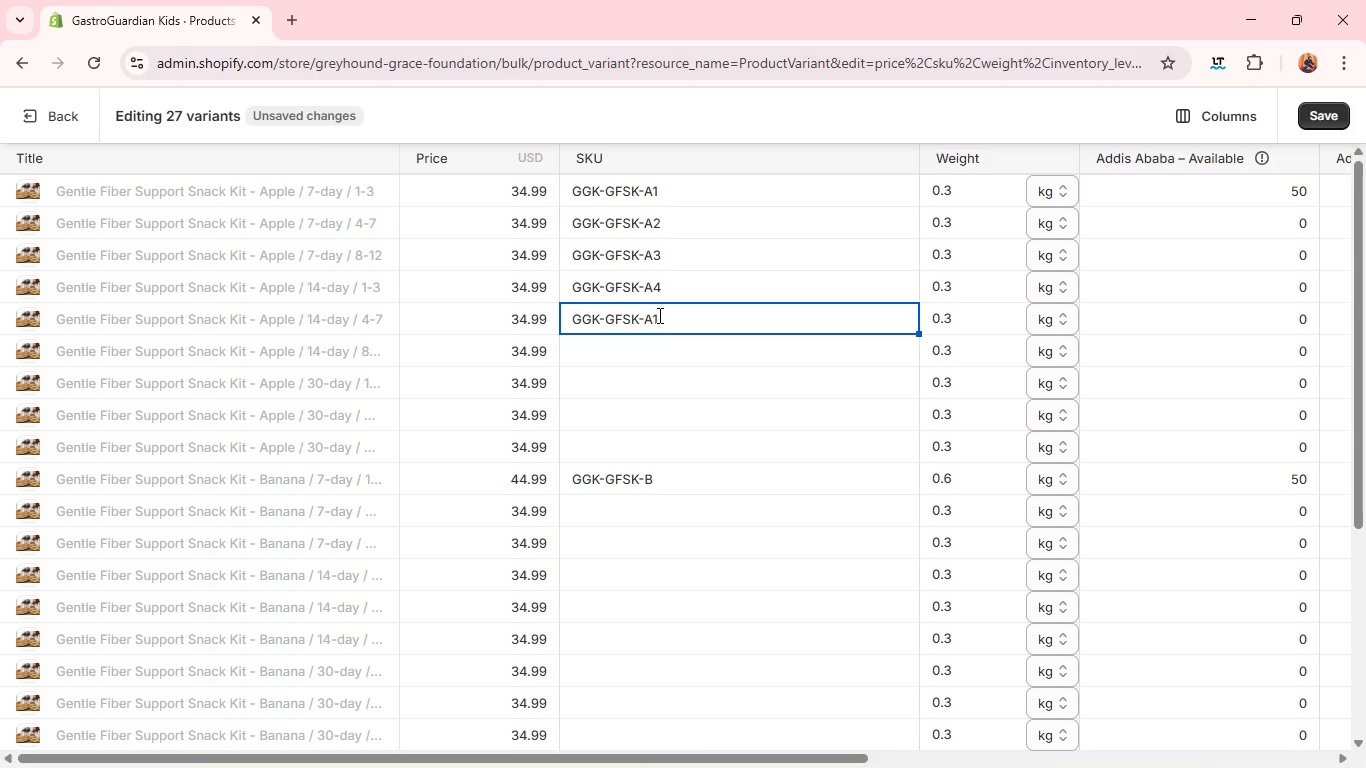 
key(Backspace)
 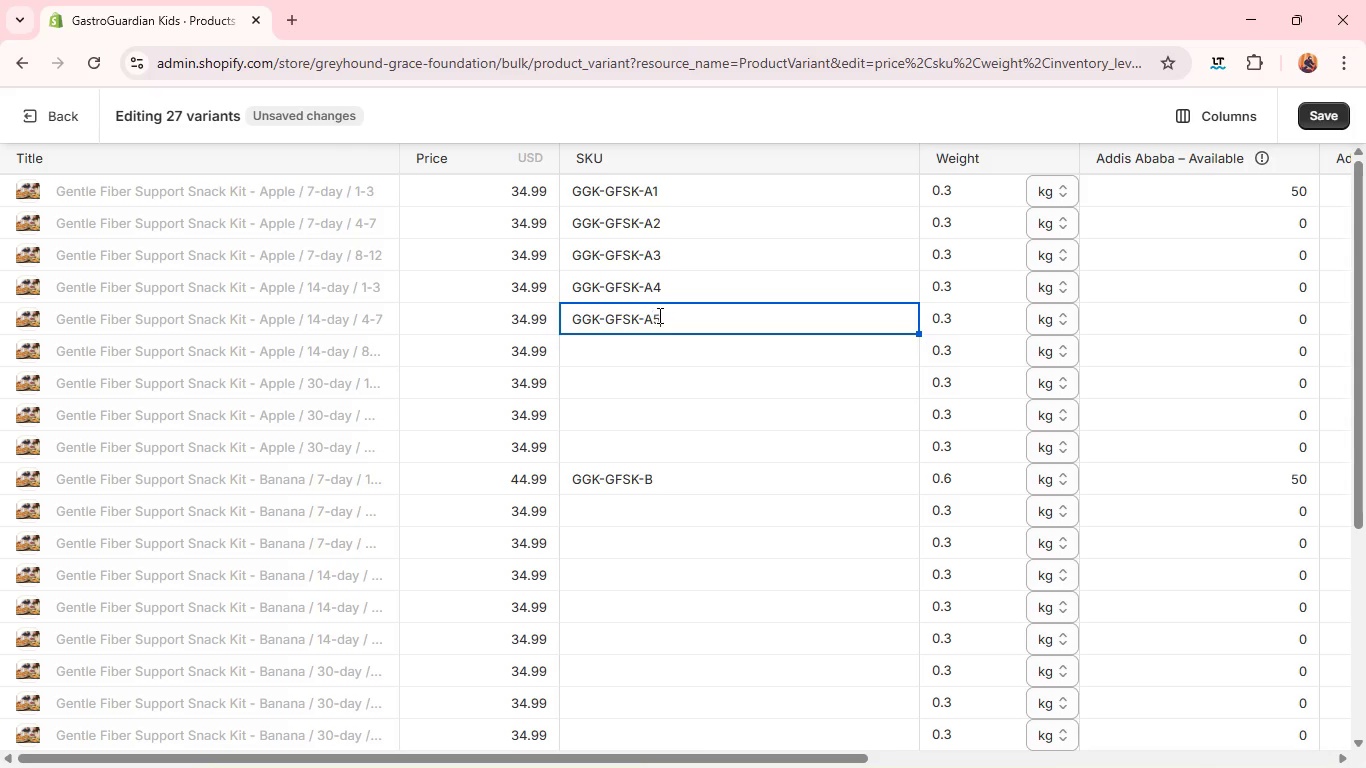 
key(5)
 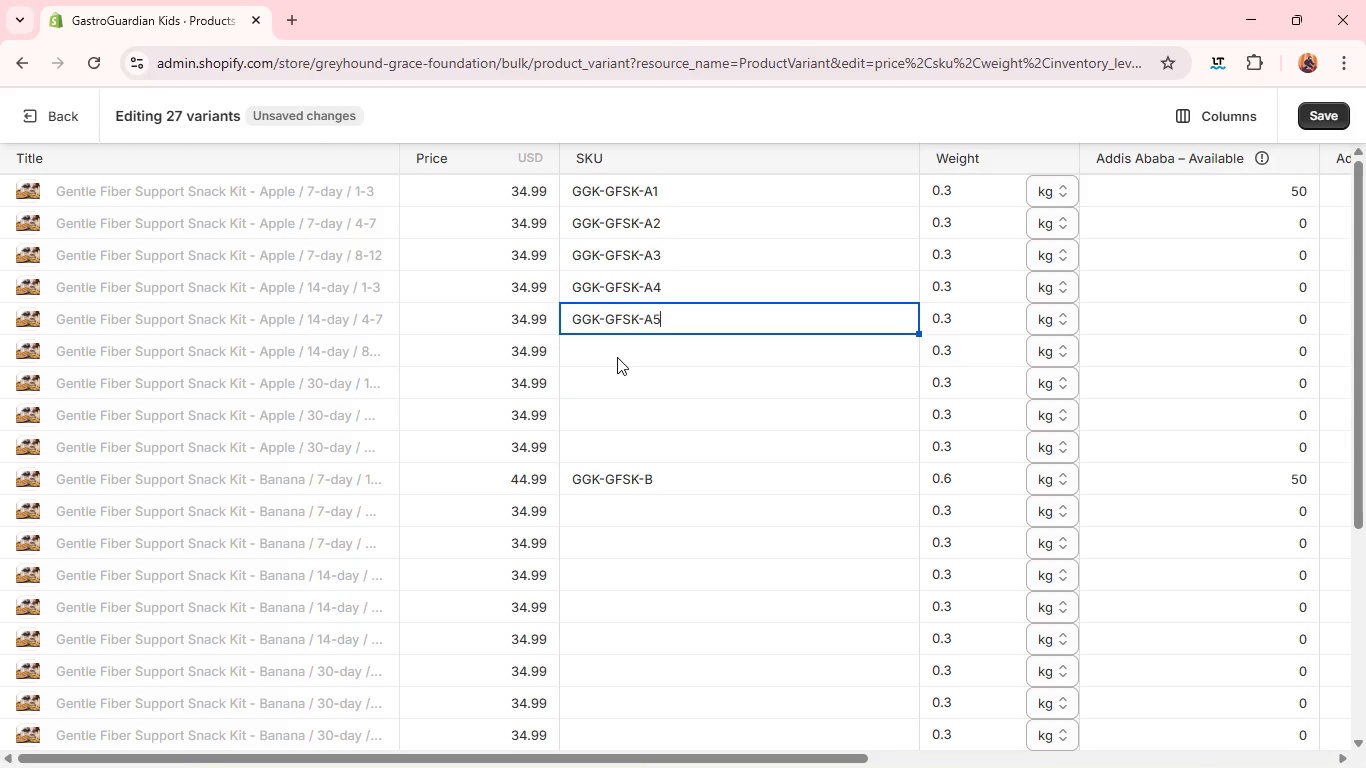 
left_click([619, 354])
 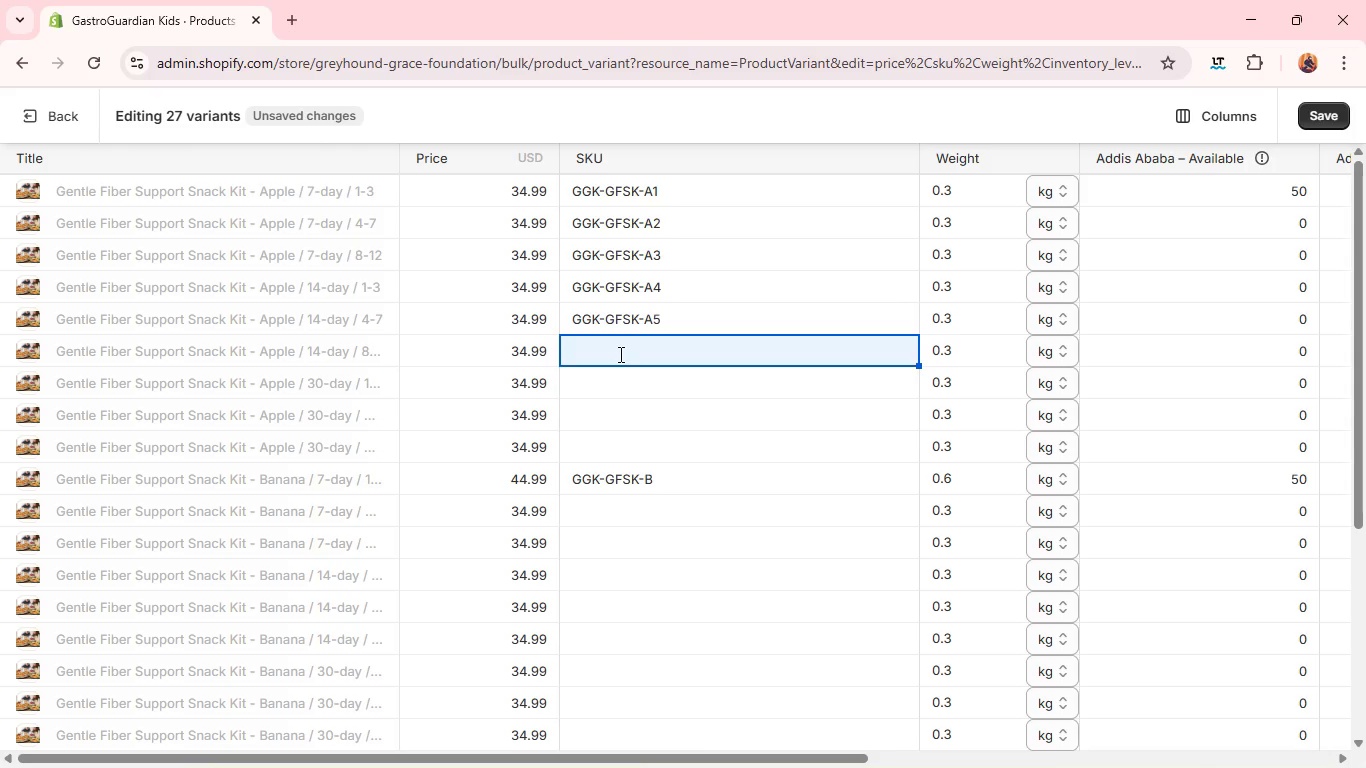 
double_click([619, 354])
 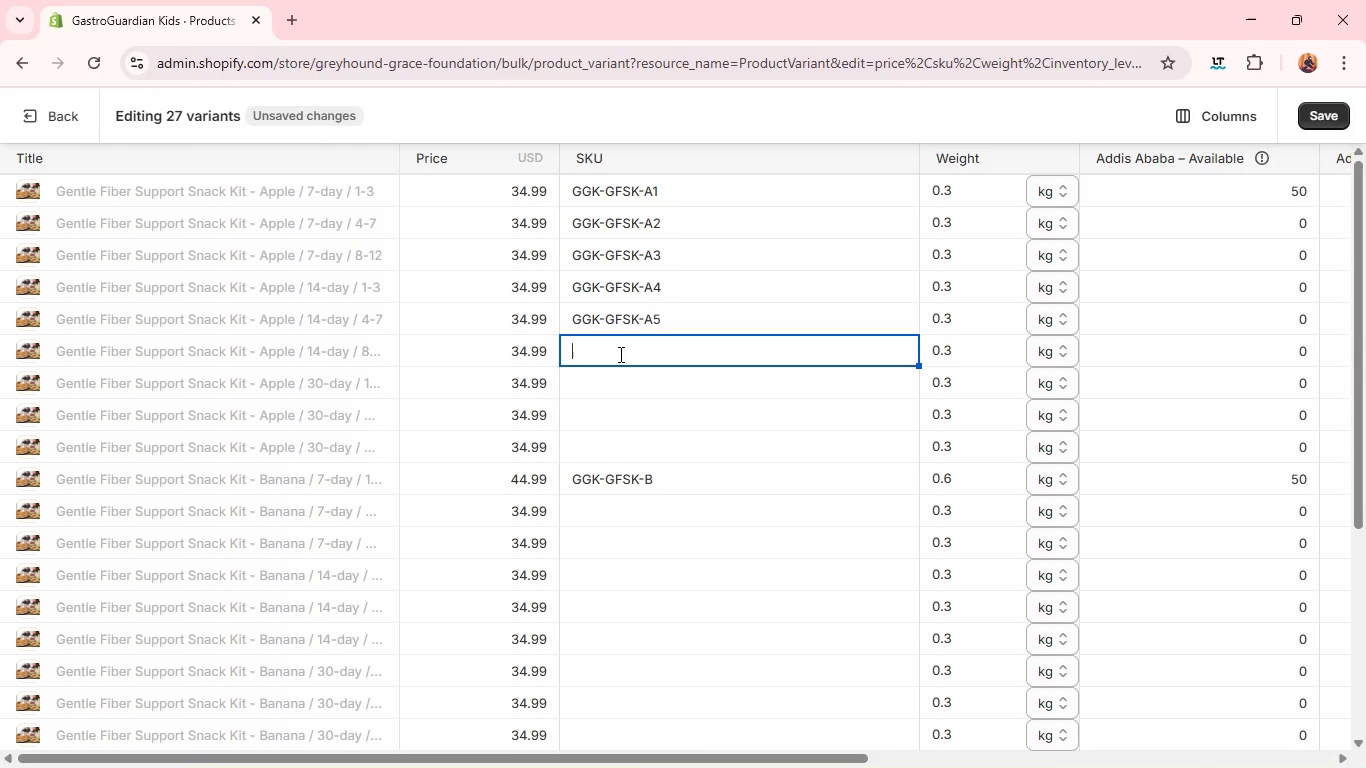 
key(Control+V)
 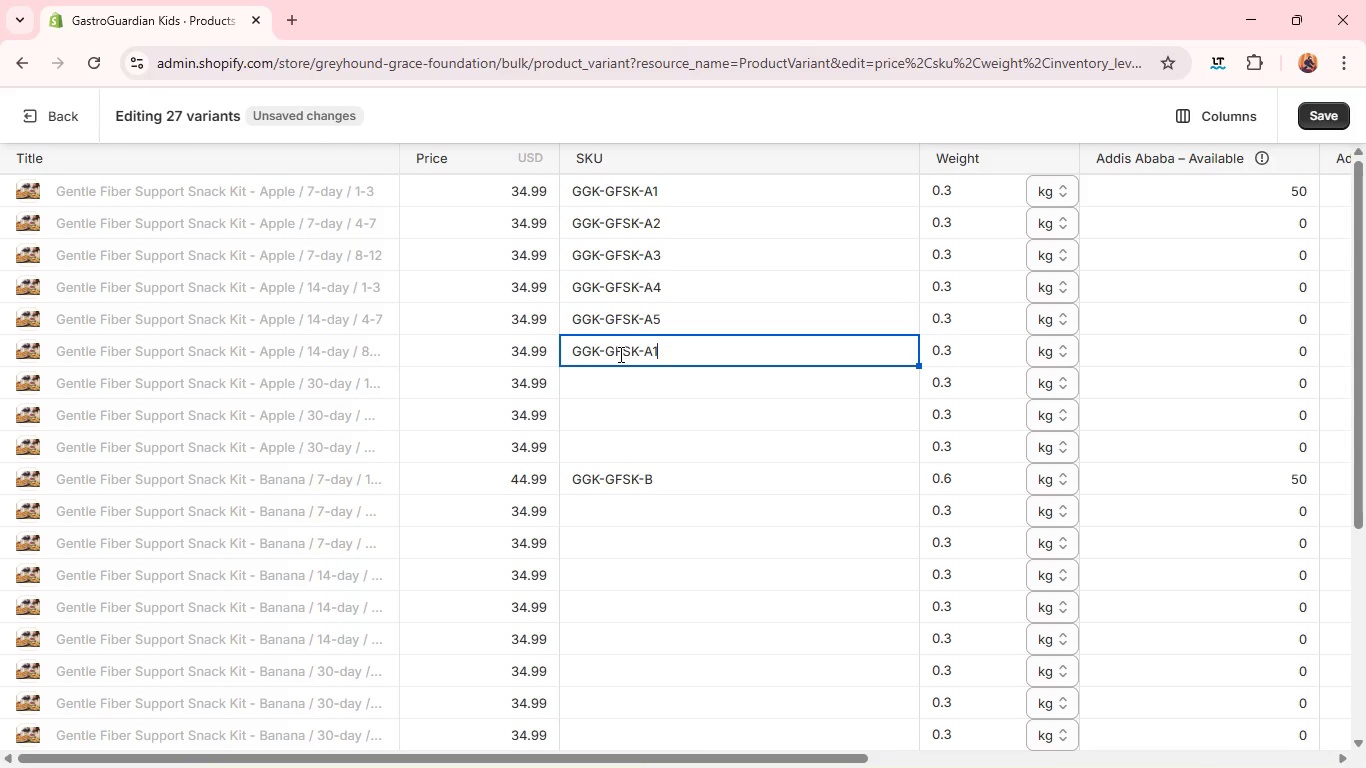 
key(Backspace)
 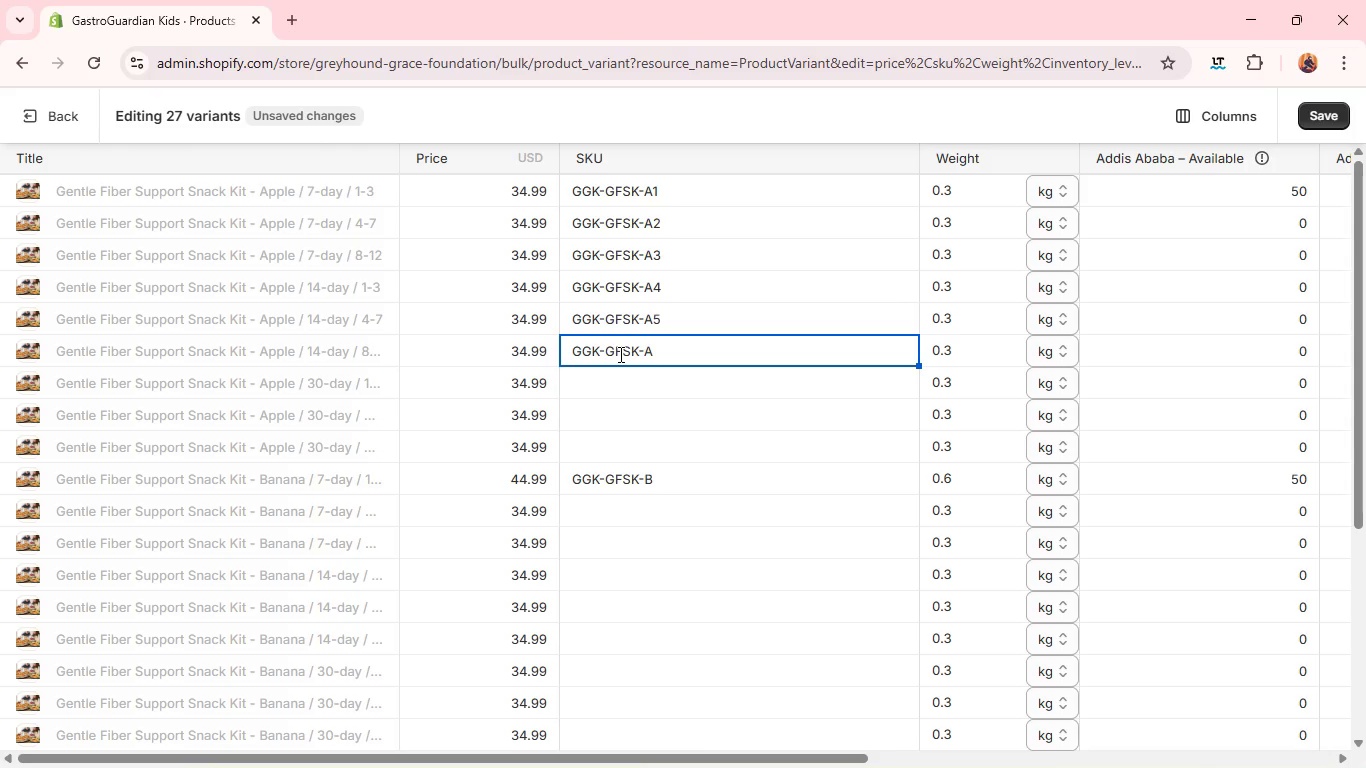 
key(6)
 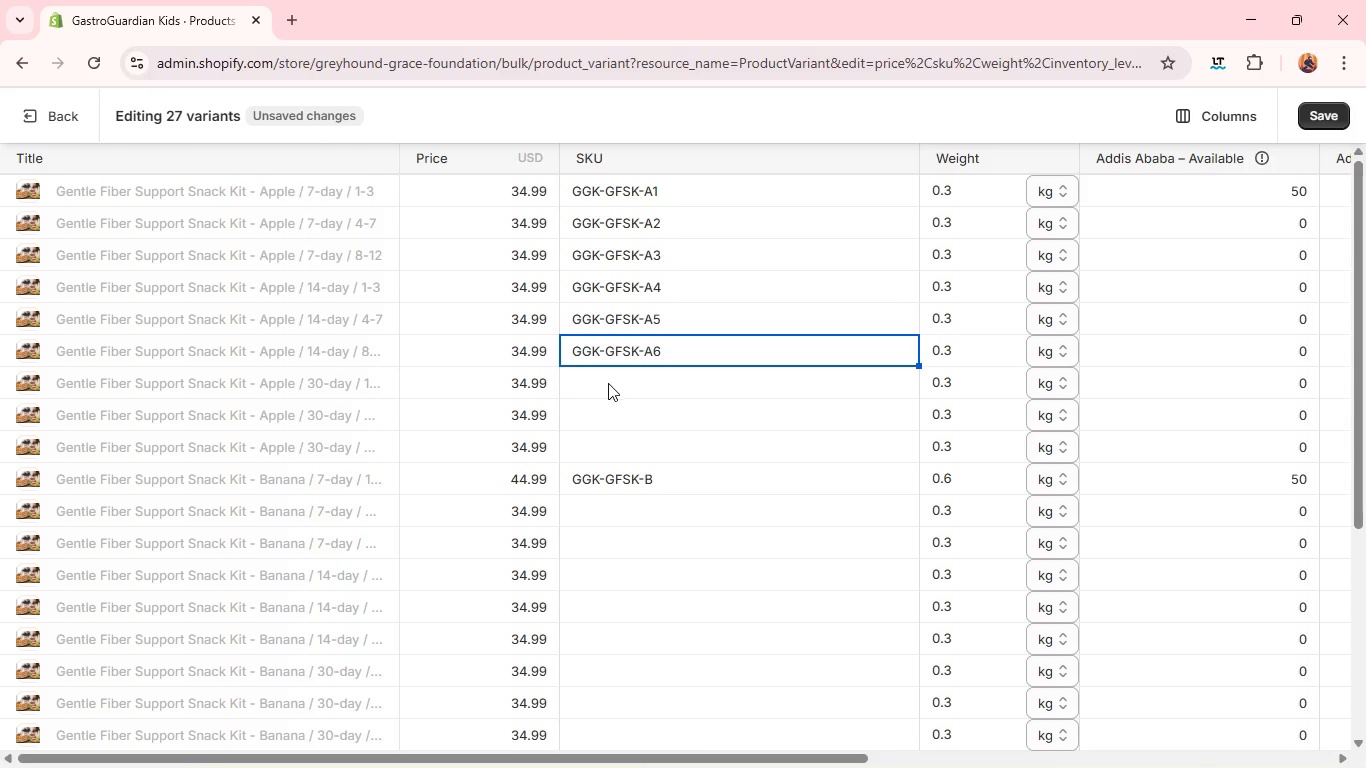 
left_click([608, 383])
 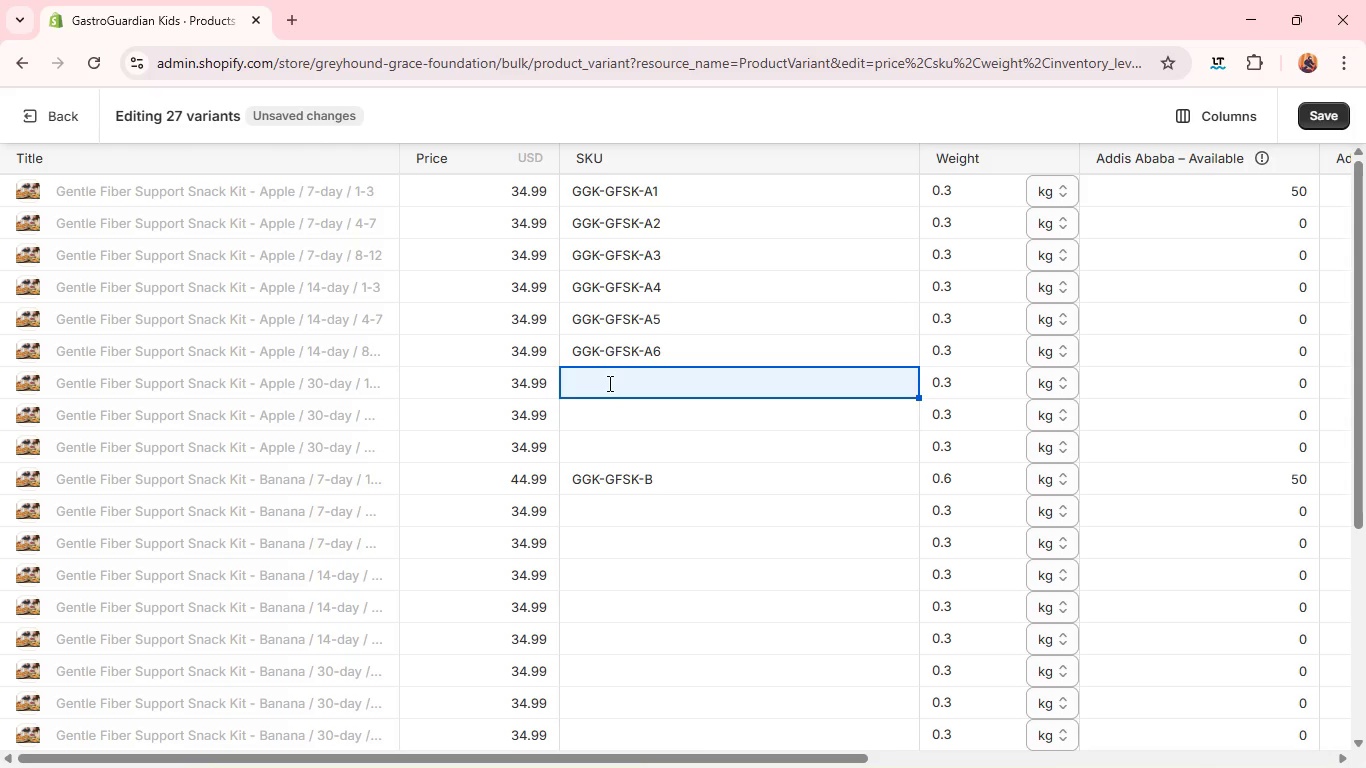 
key(Control+V)
 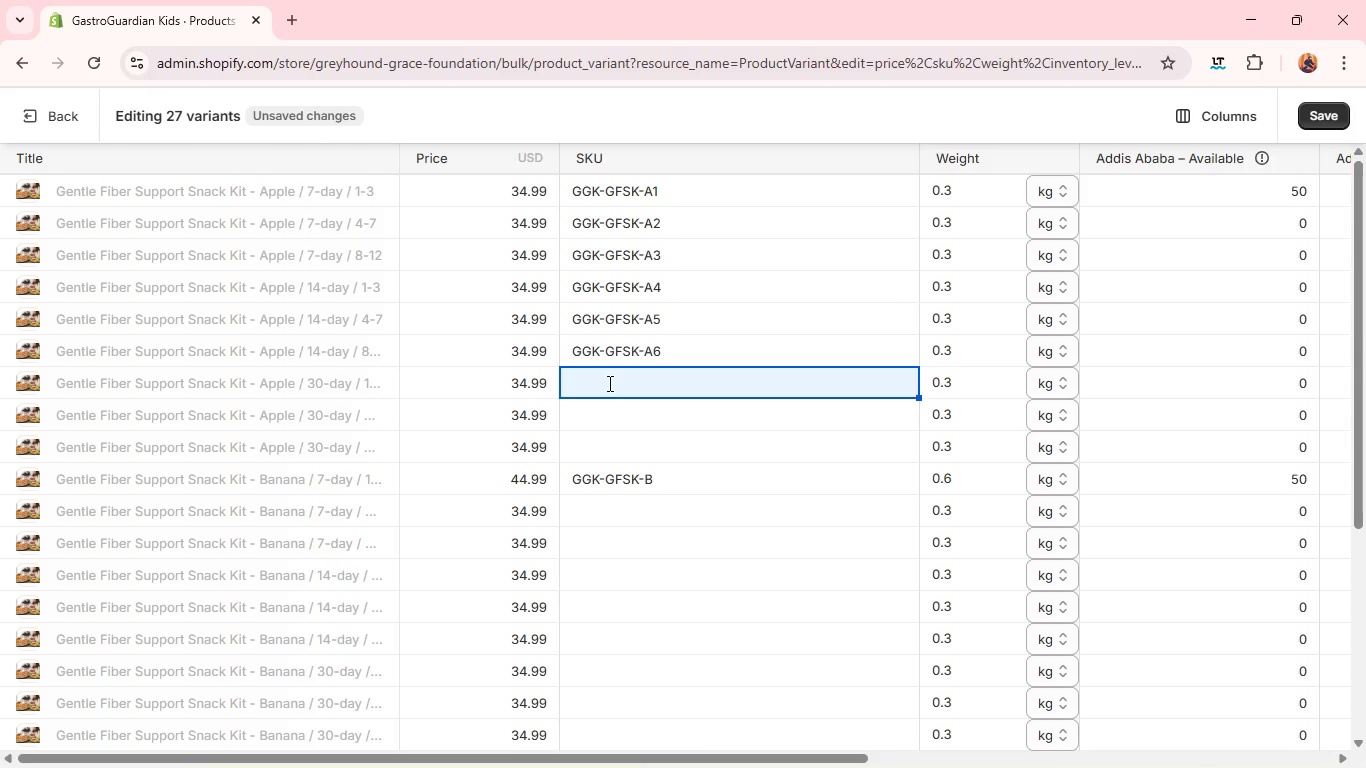 
left_click([608, 383])
 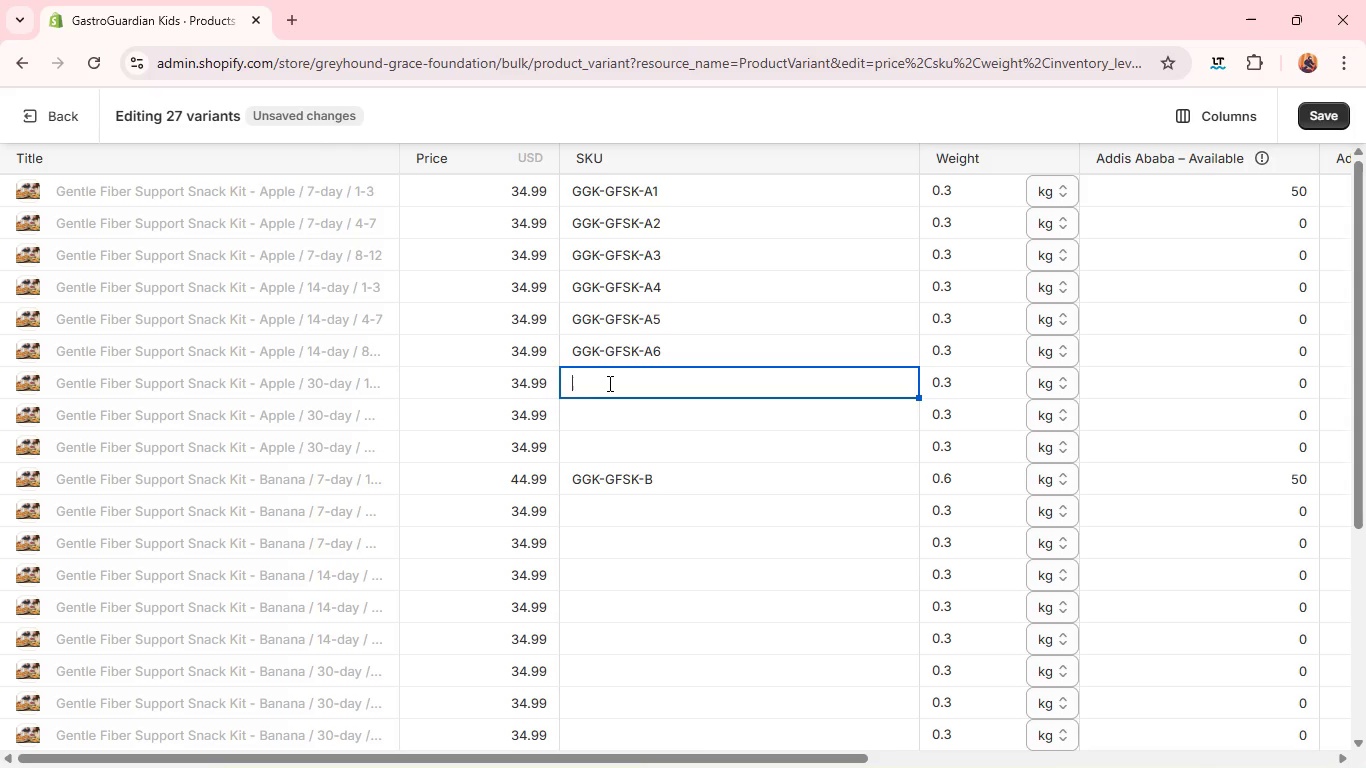 
key(Control+V)
 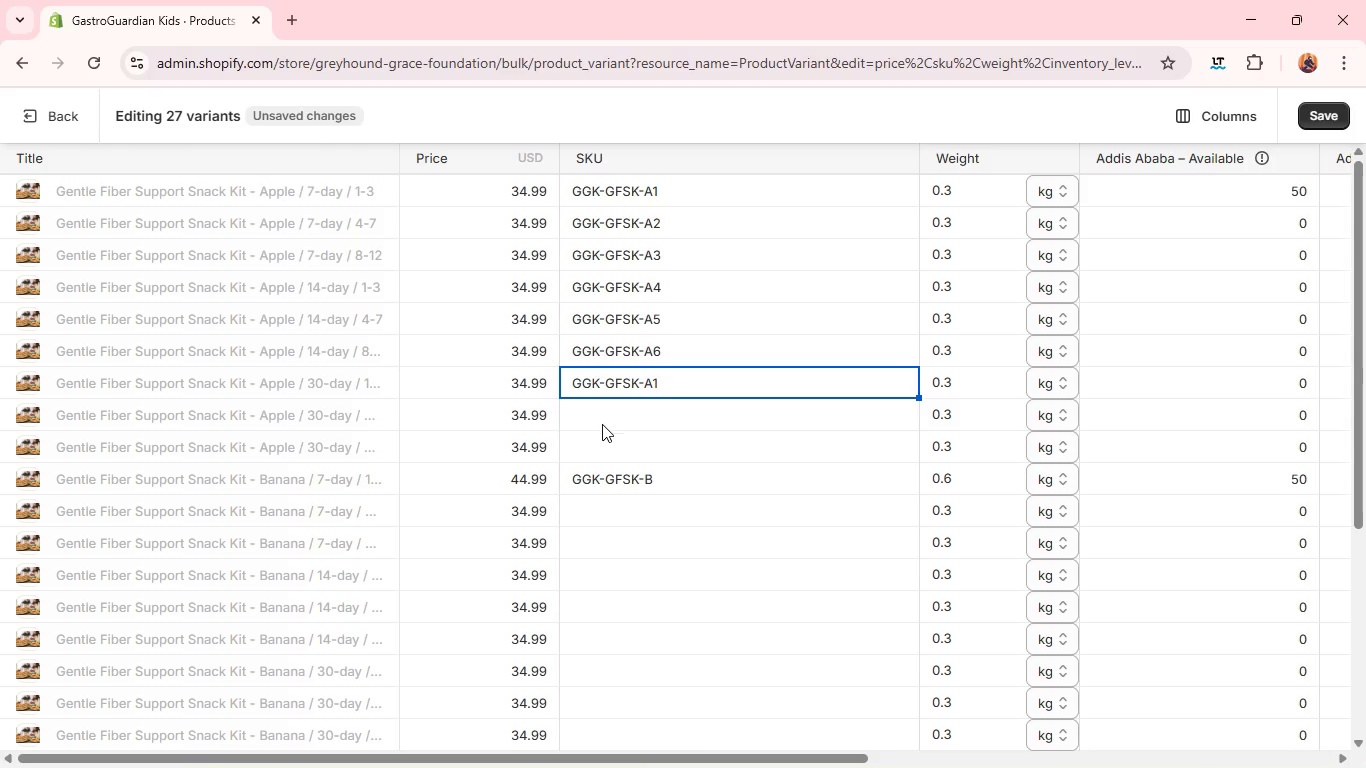 
left_click([601, 425])
 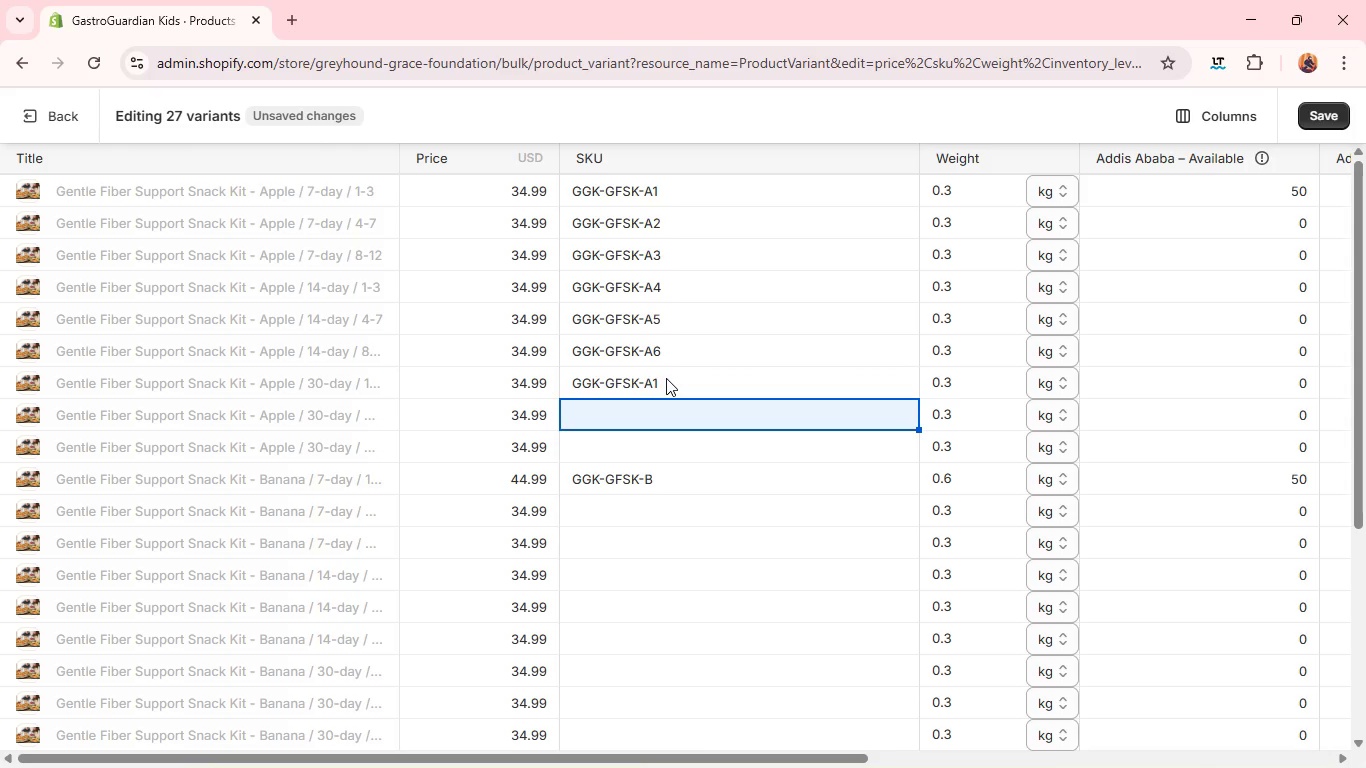 
double_click([666, 378])
 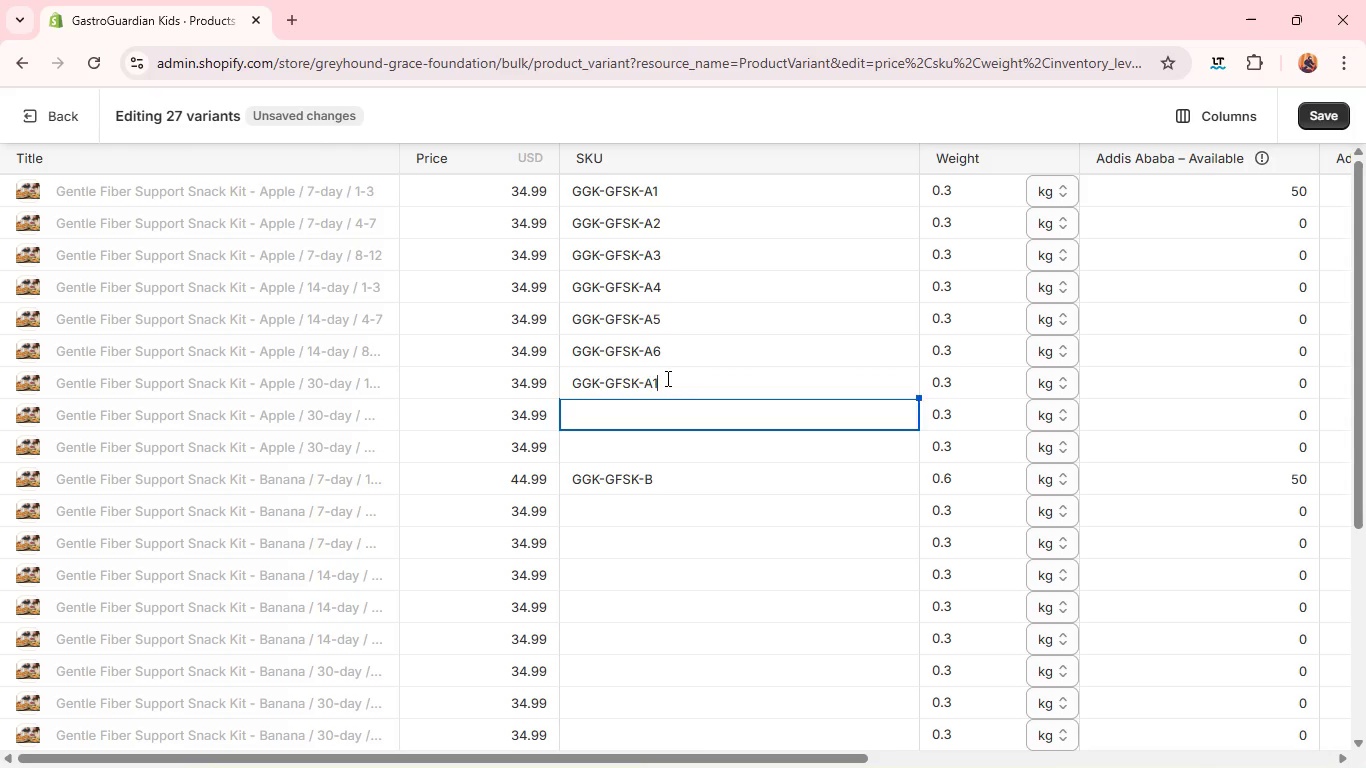 
triple_click([666, 378])
 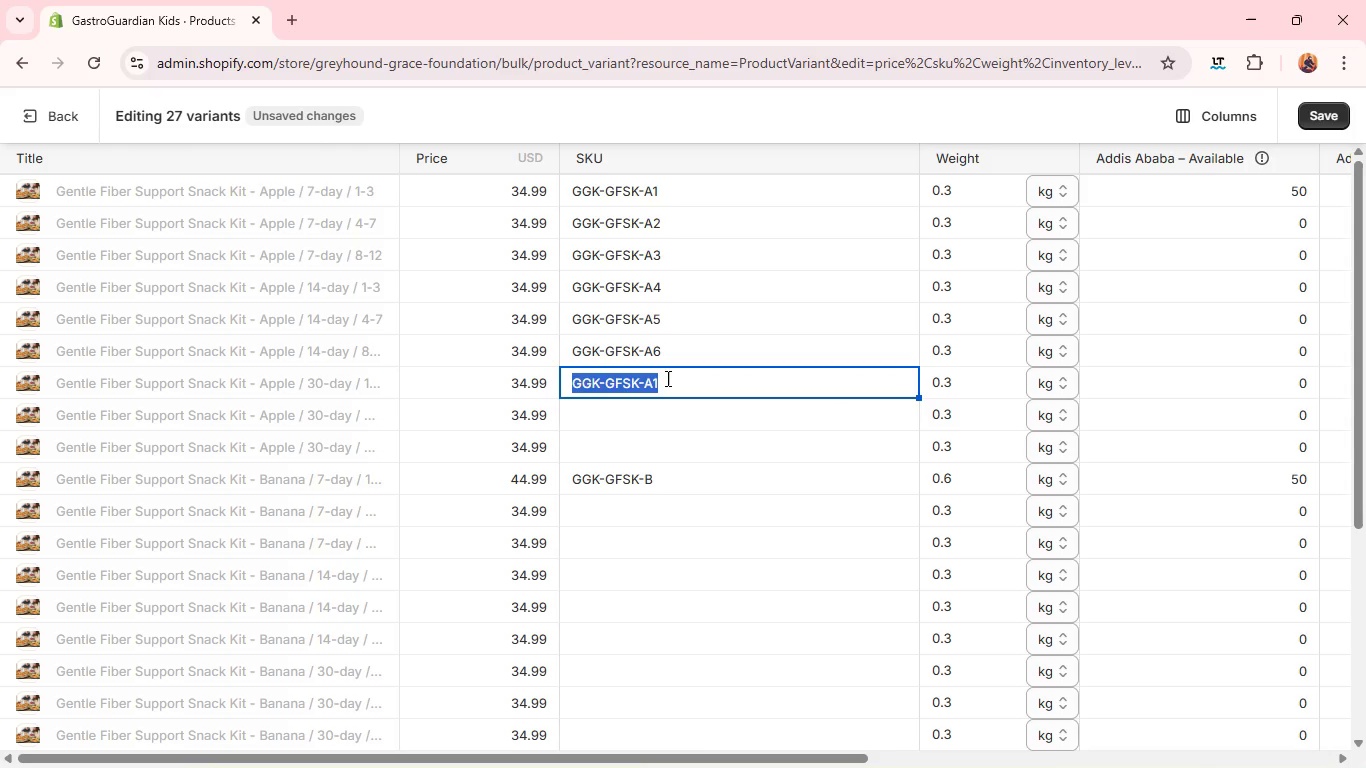 
triple_click([666, 378])
 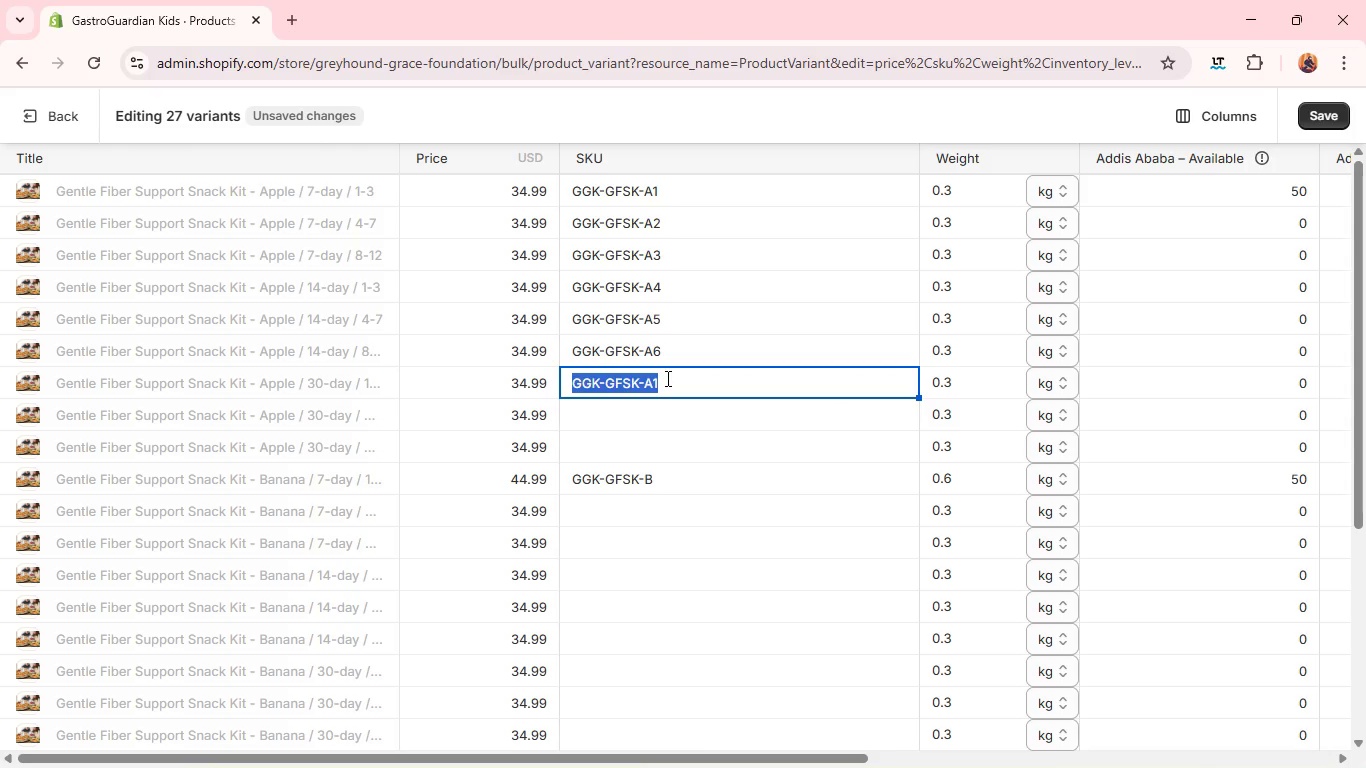 
left_click([666, 378])
 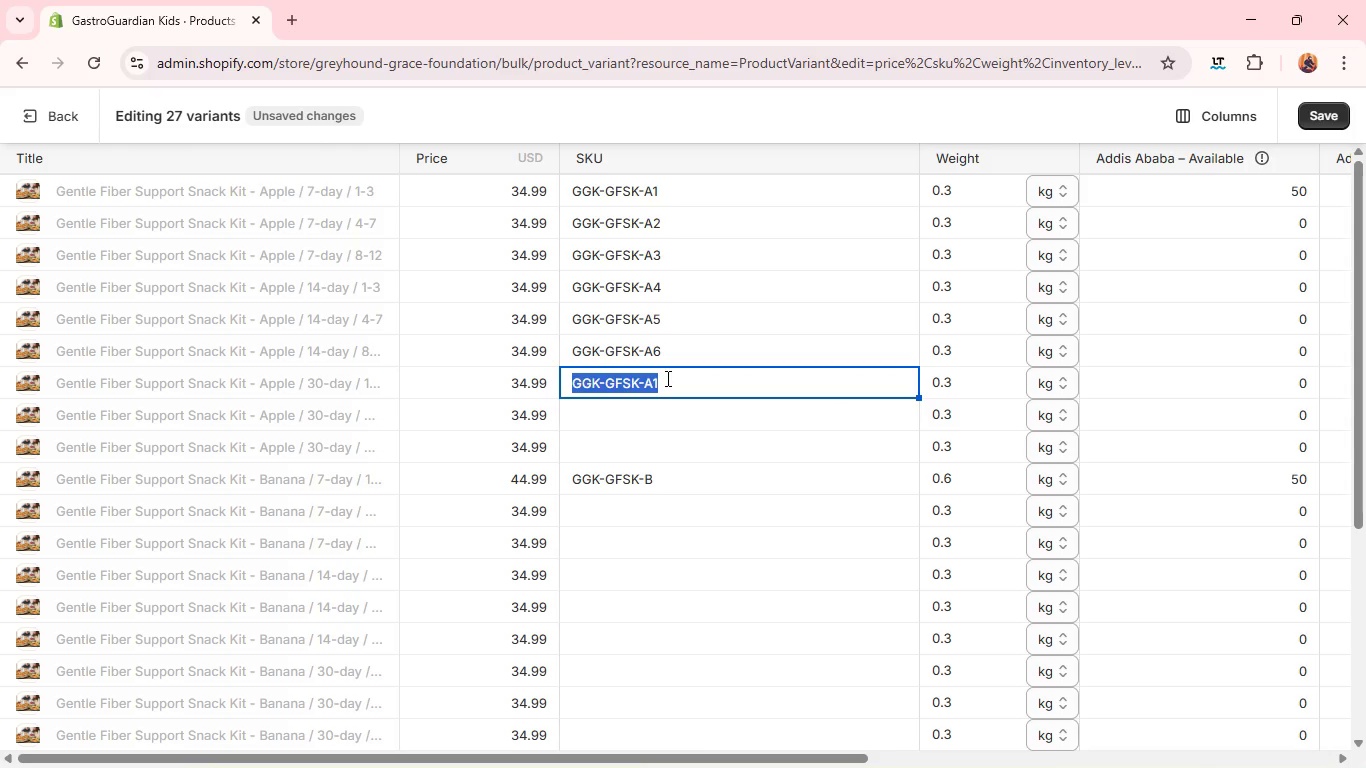 
double_click([666, 378])
 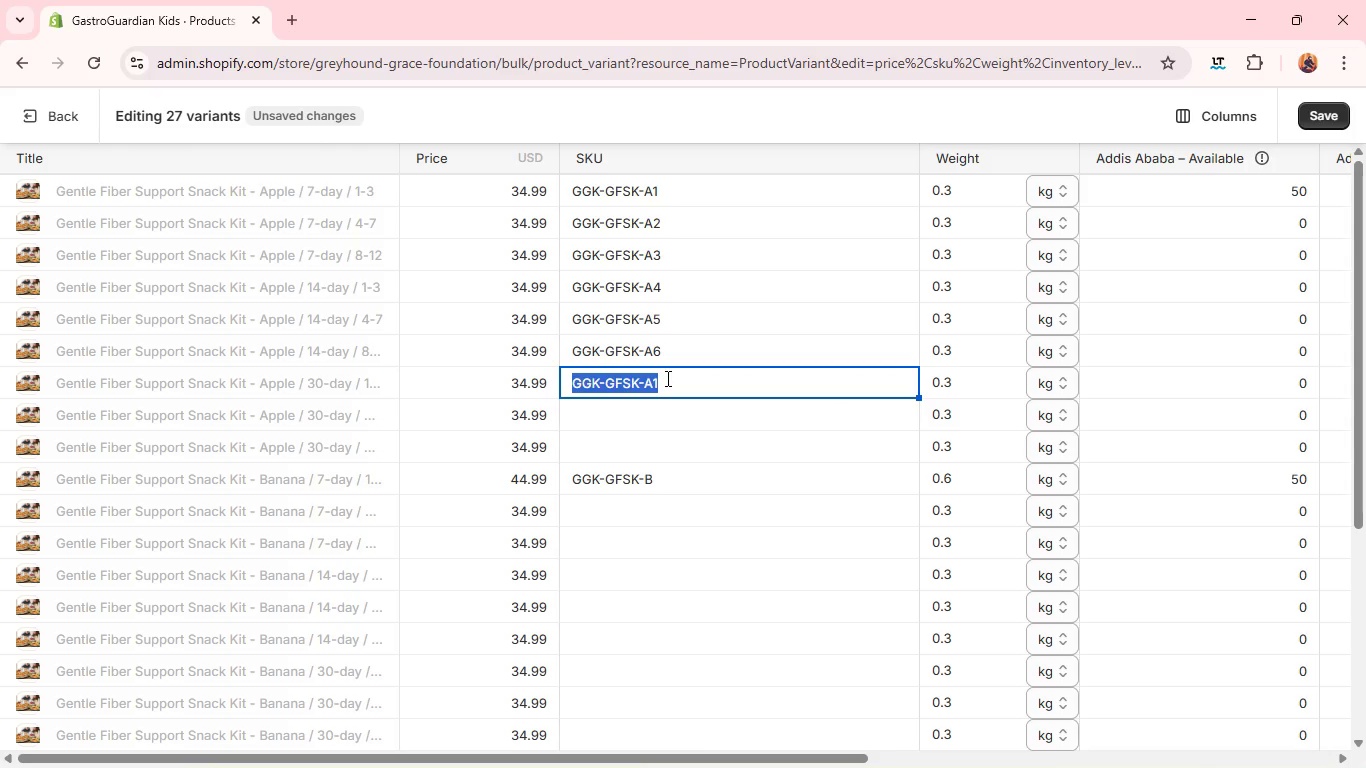 
triple_click([666, 378])
 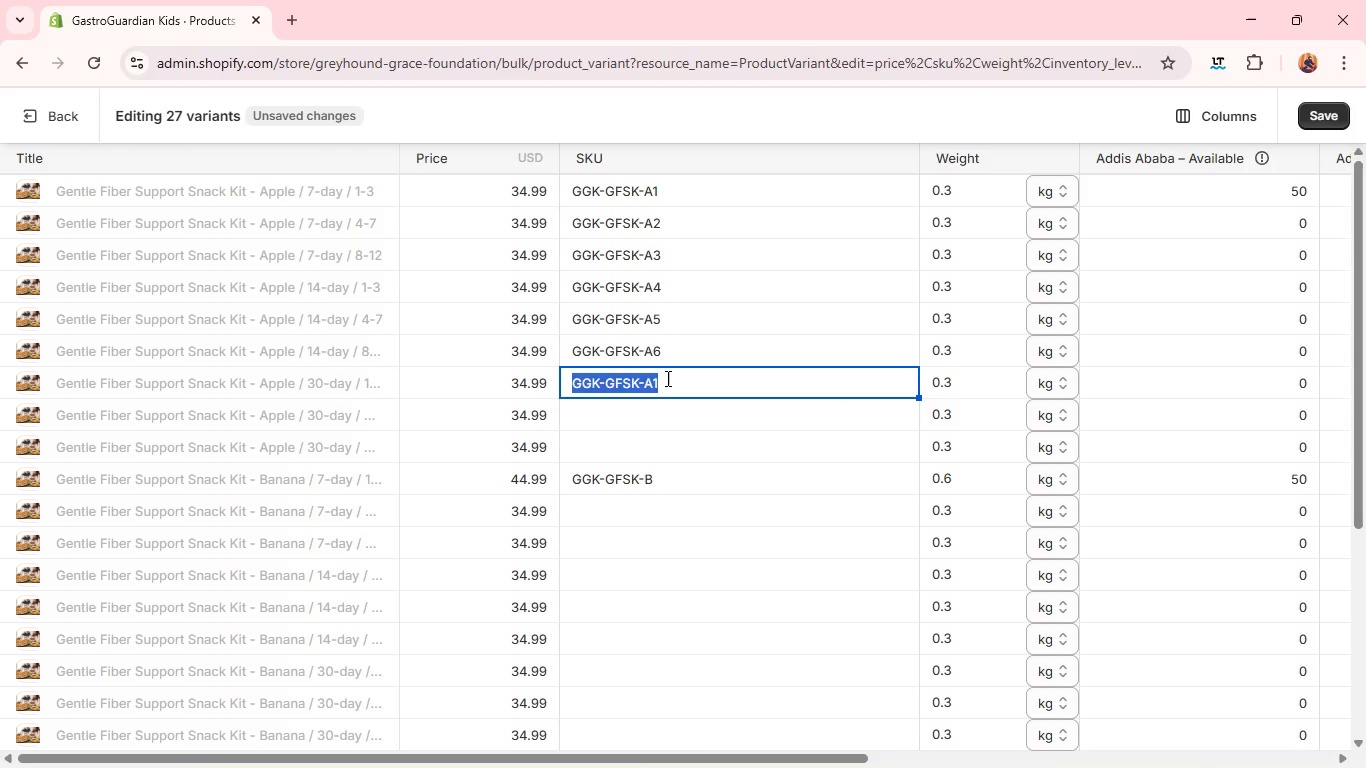 
key(Control+V)
 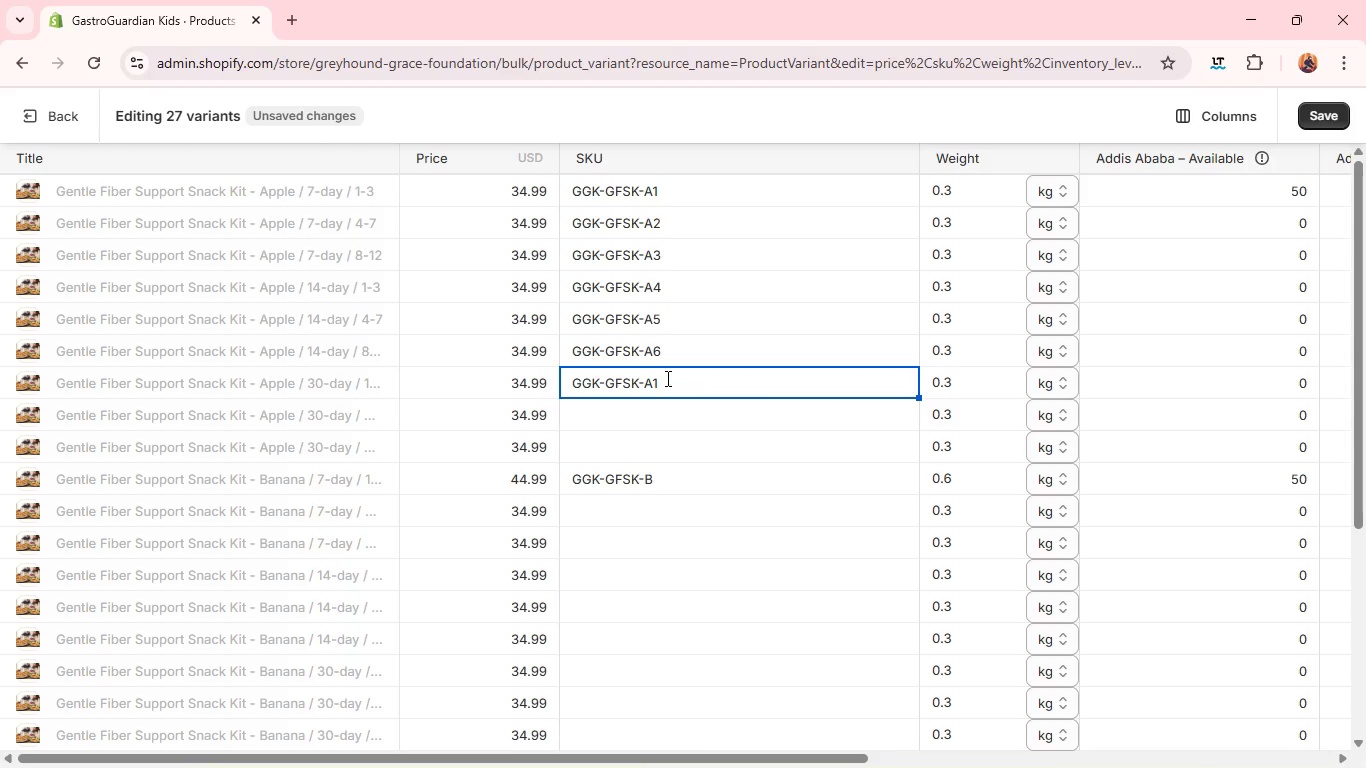 
key(Backspace)
 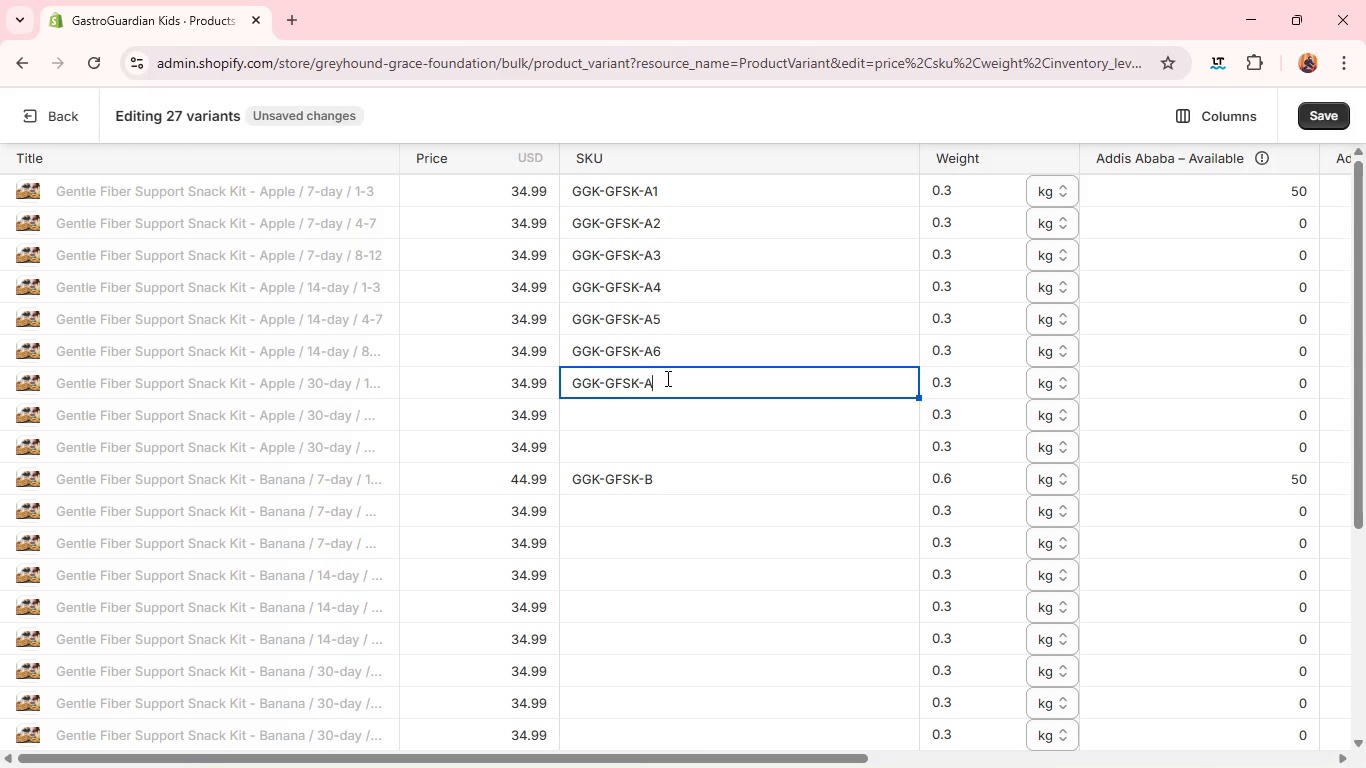 
key(7)
 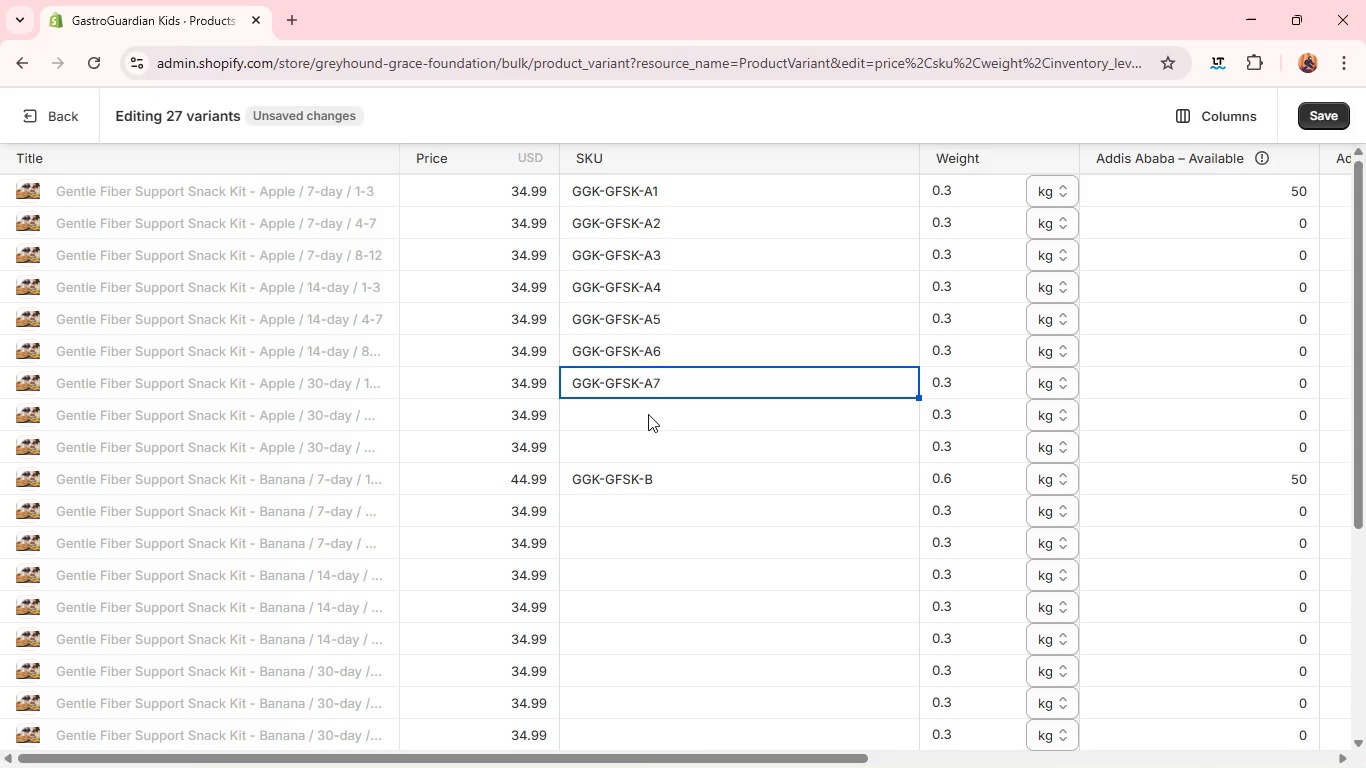 
left_click([648, 415])
 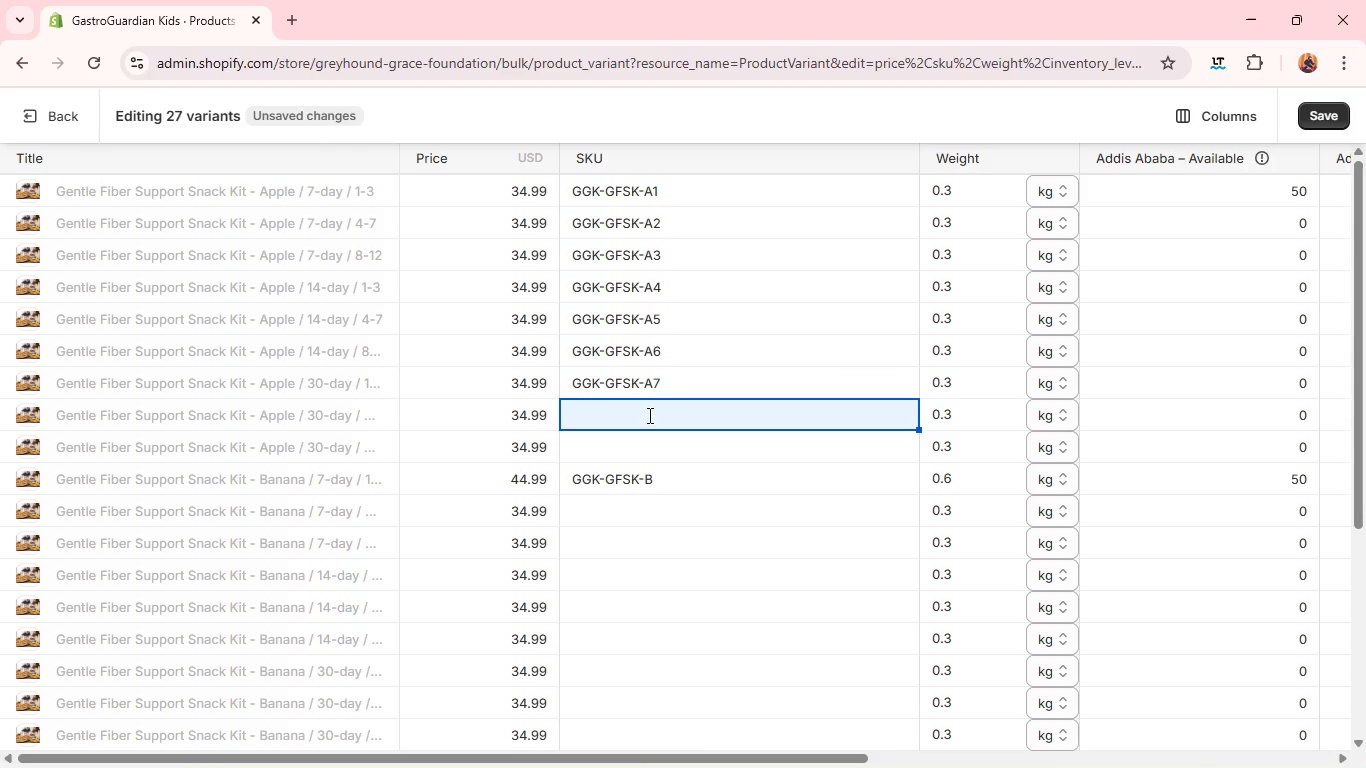 
key(Control+V)
 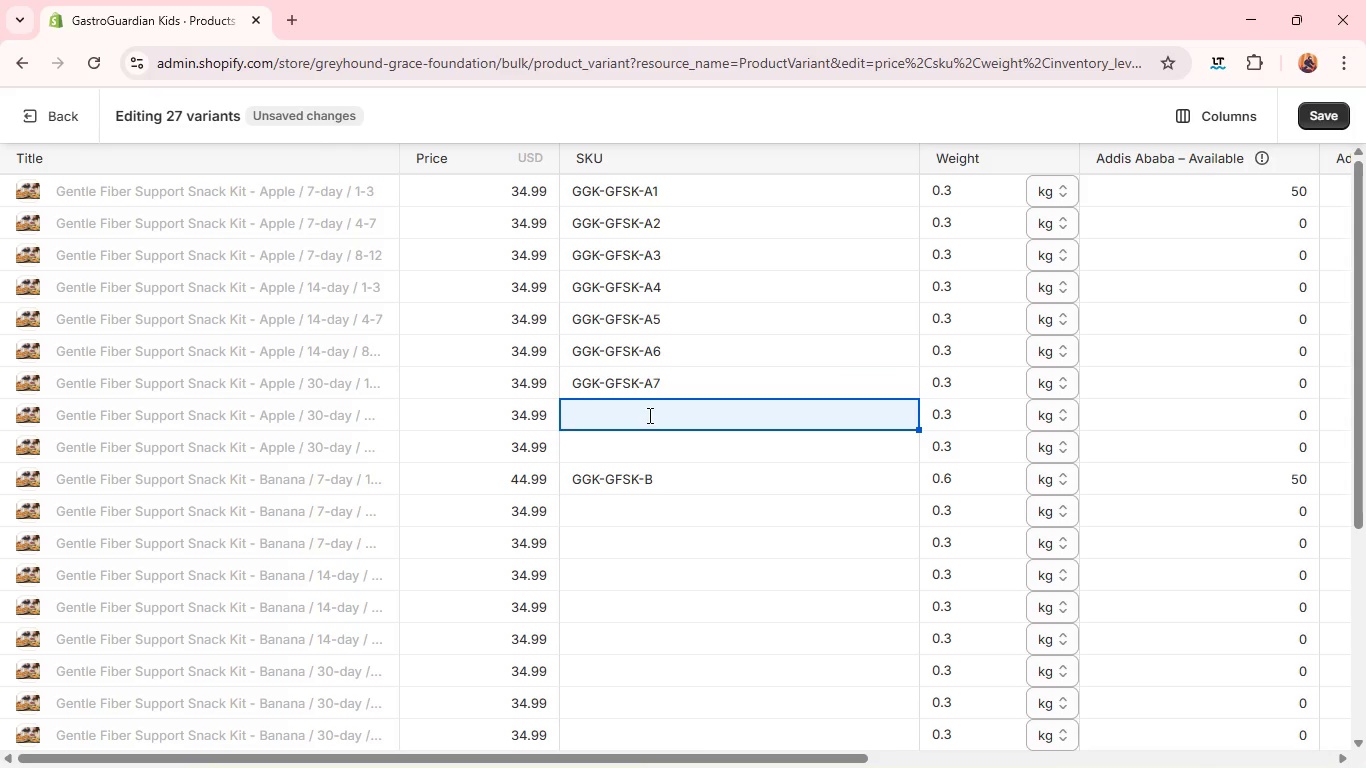 
left_click([648, 415])
 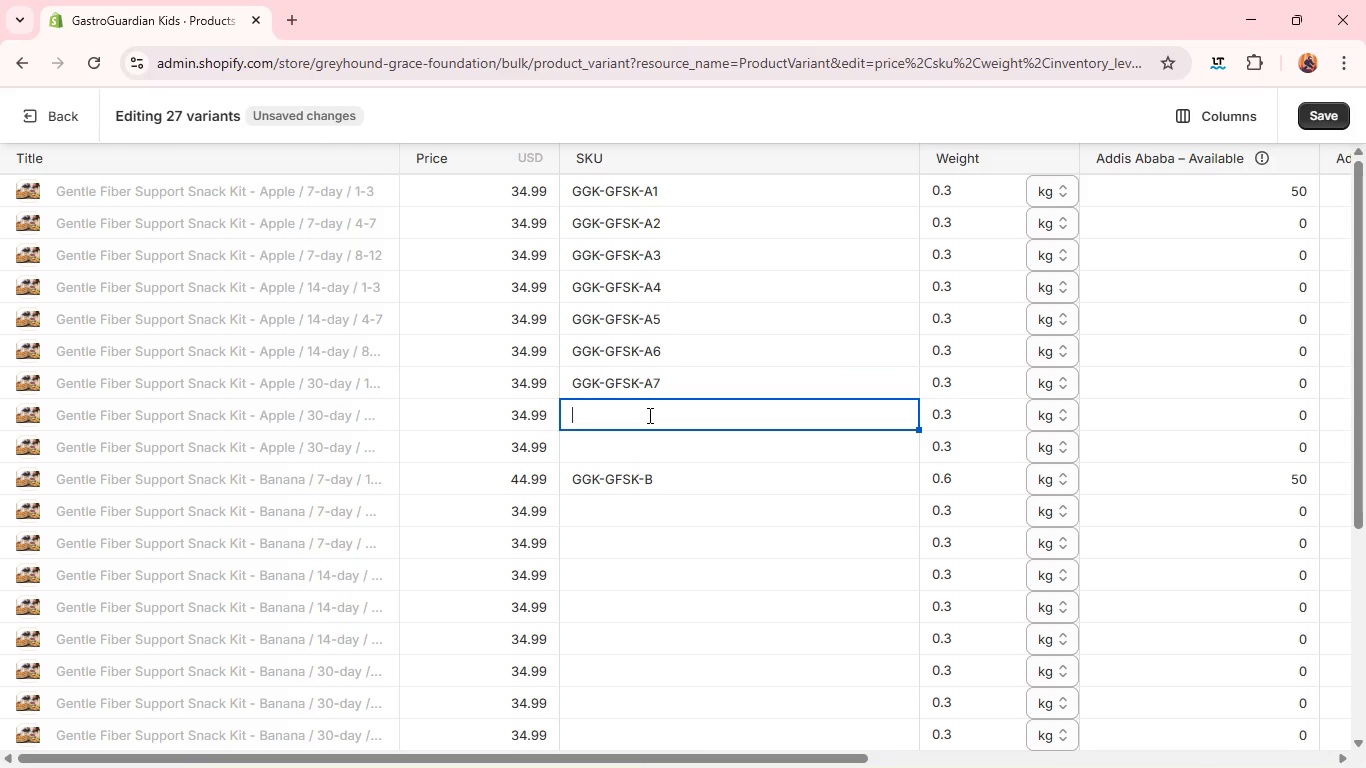 
key(Control+V)
 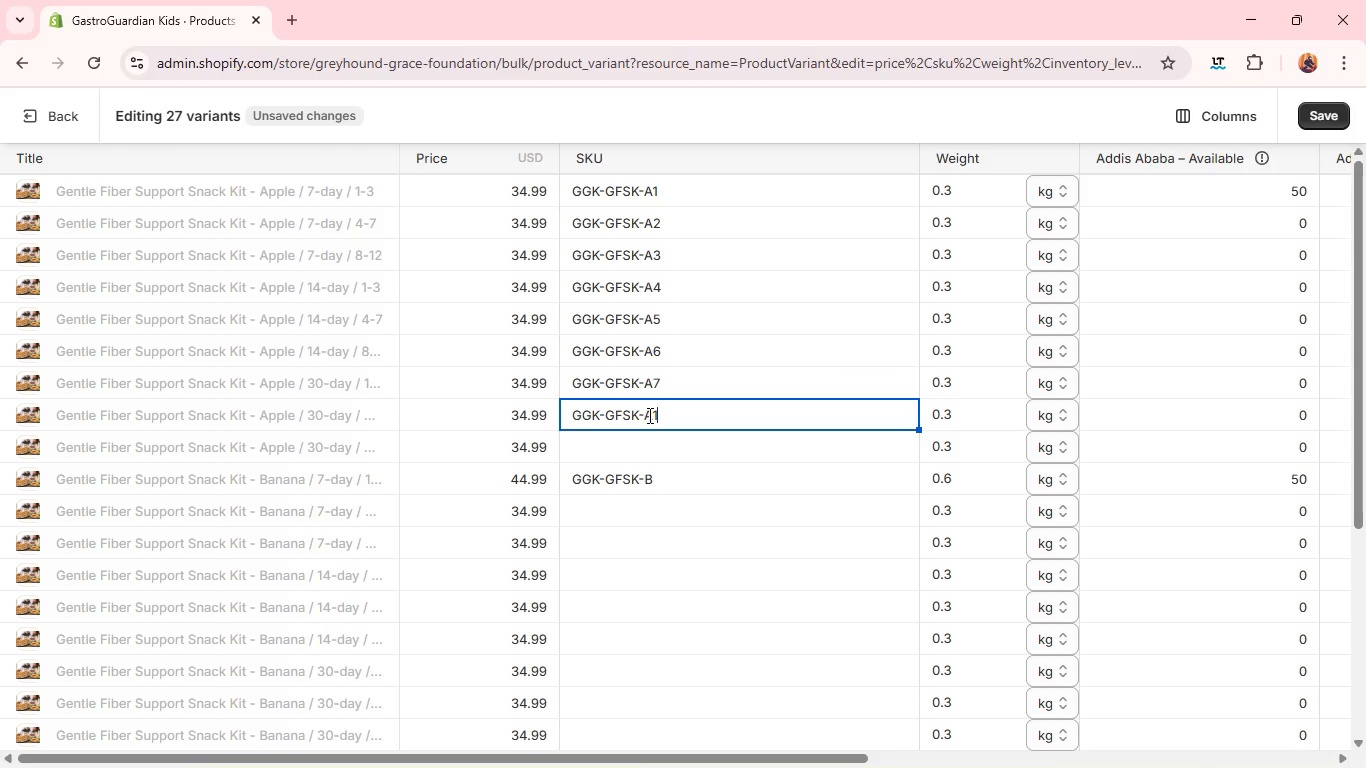 
key(Backspace)
 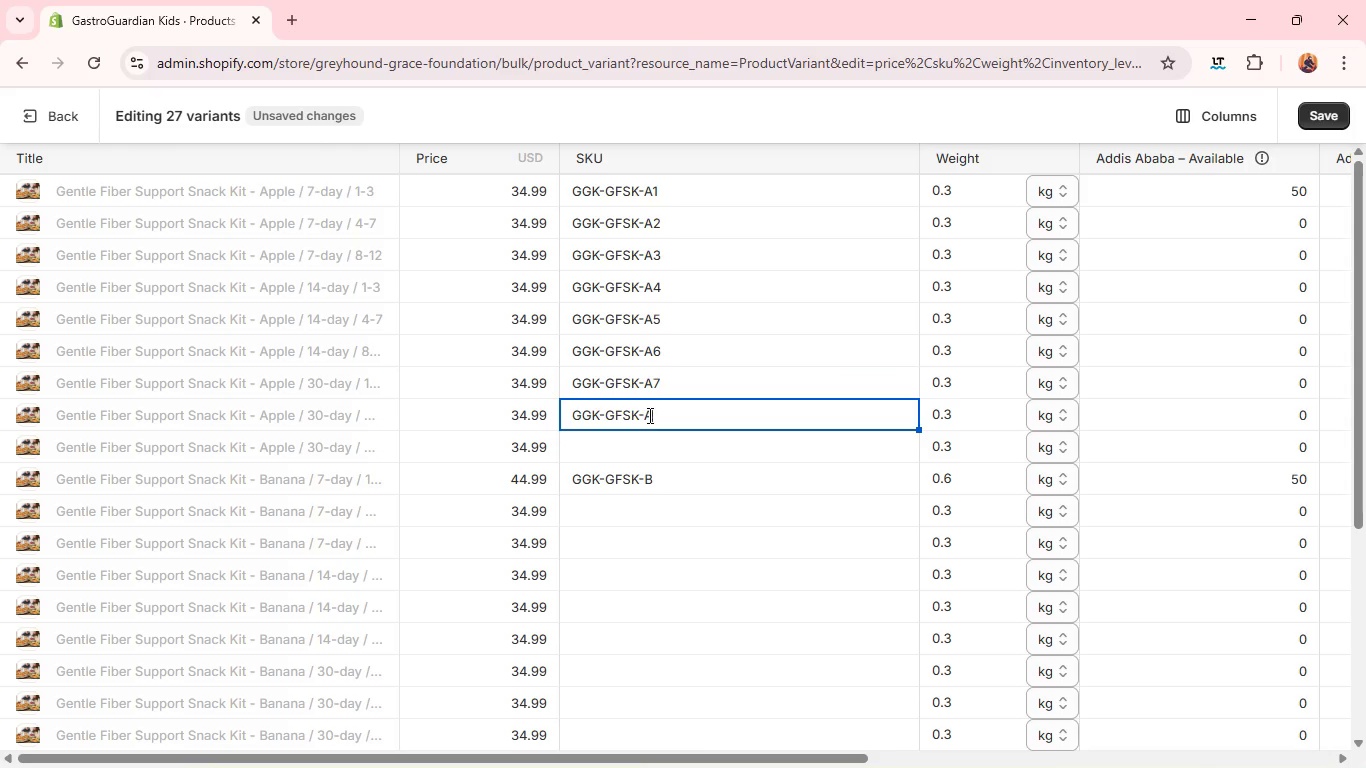 
key(8)
 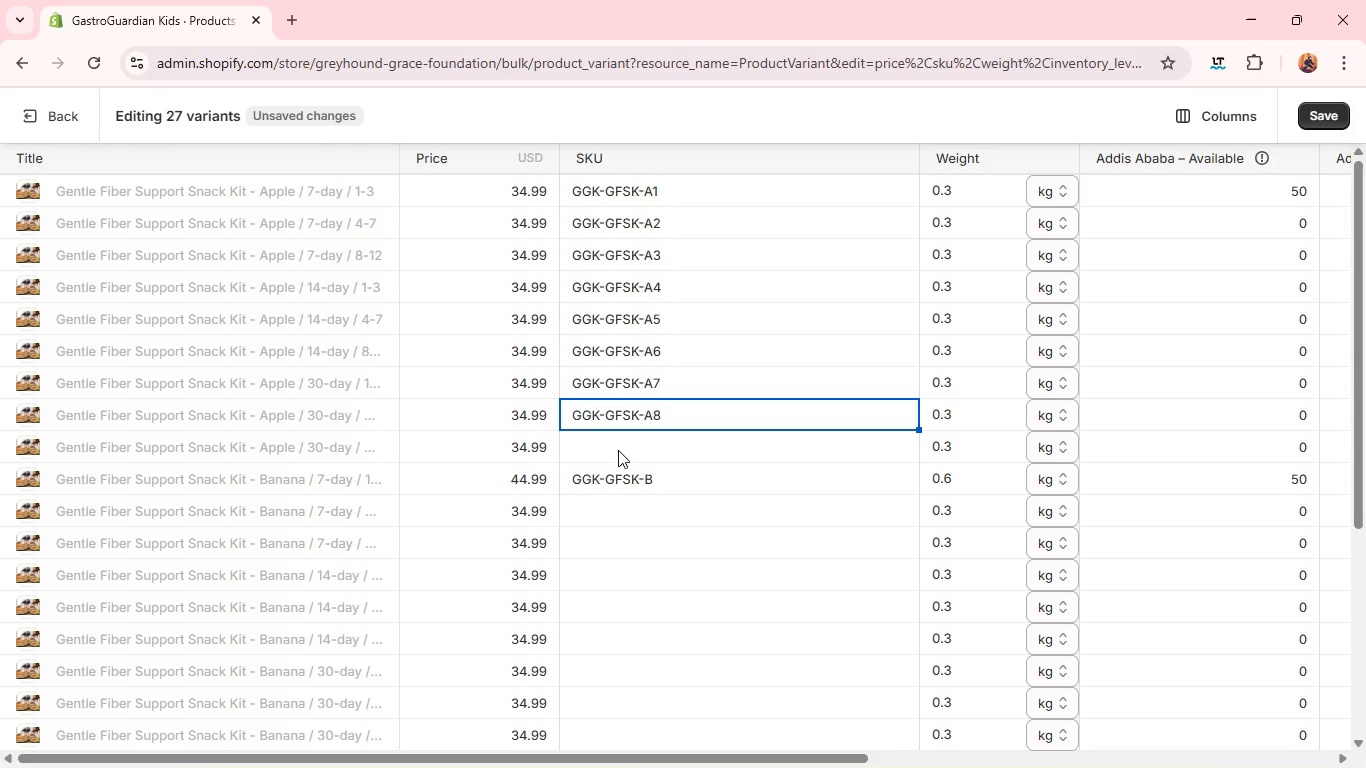 
left_click([618, 450])
 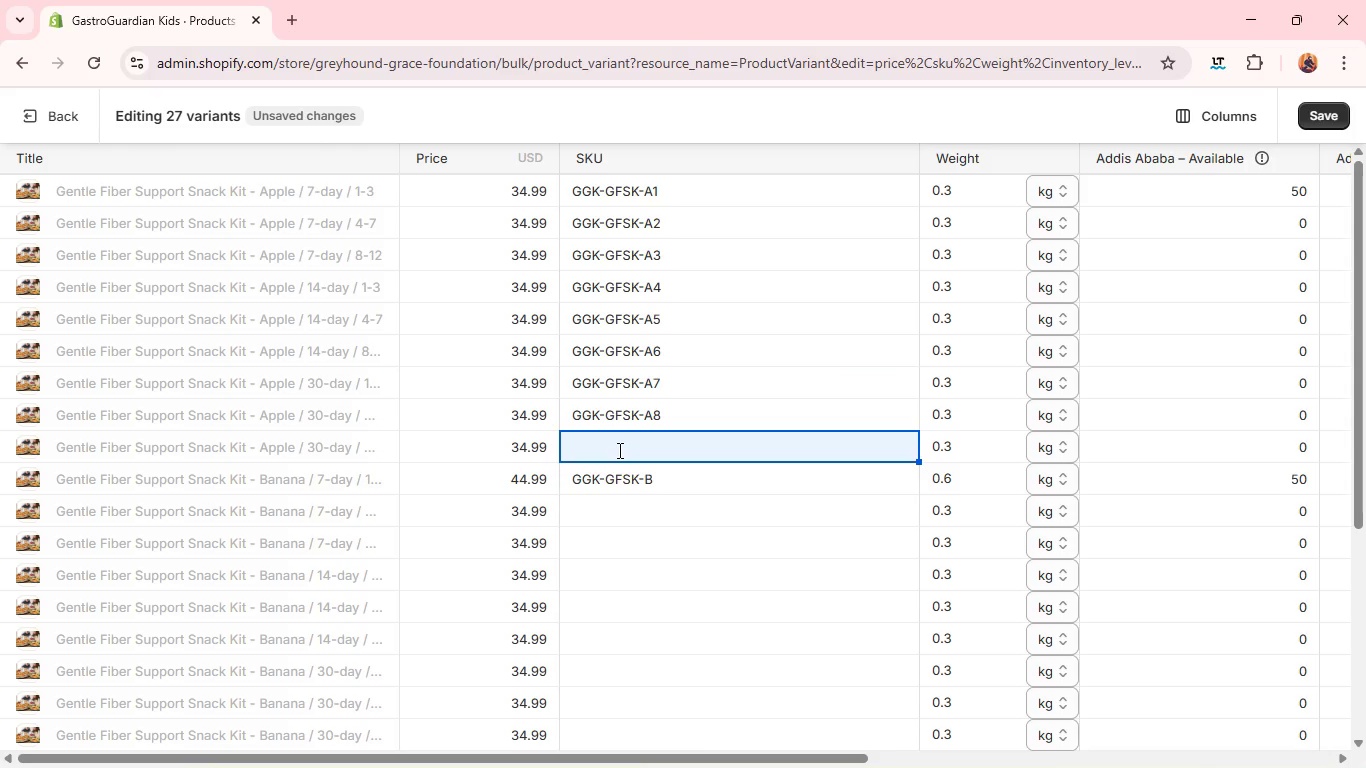 
double_click([618, 450])
 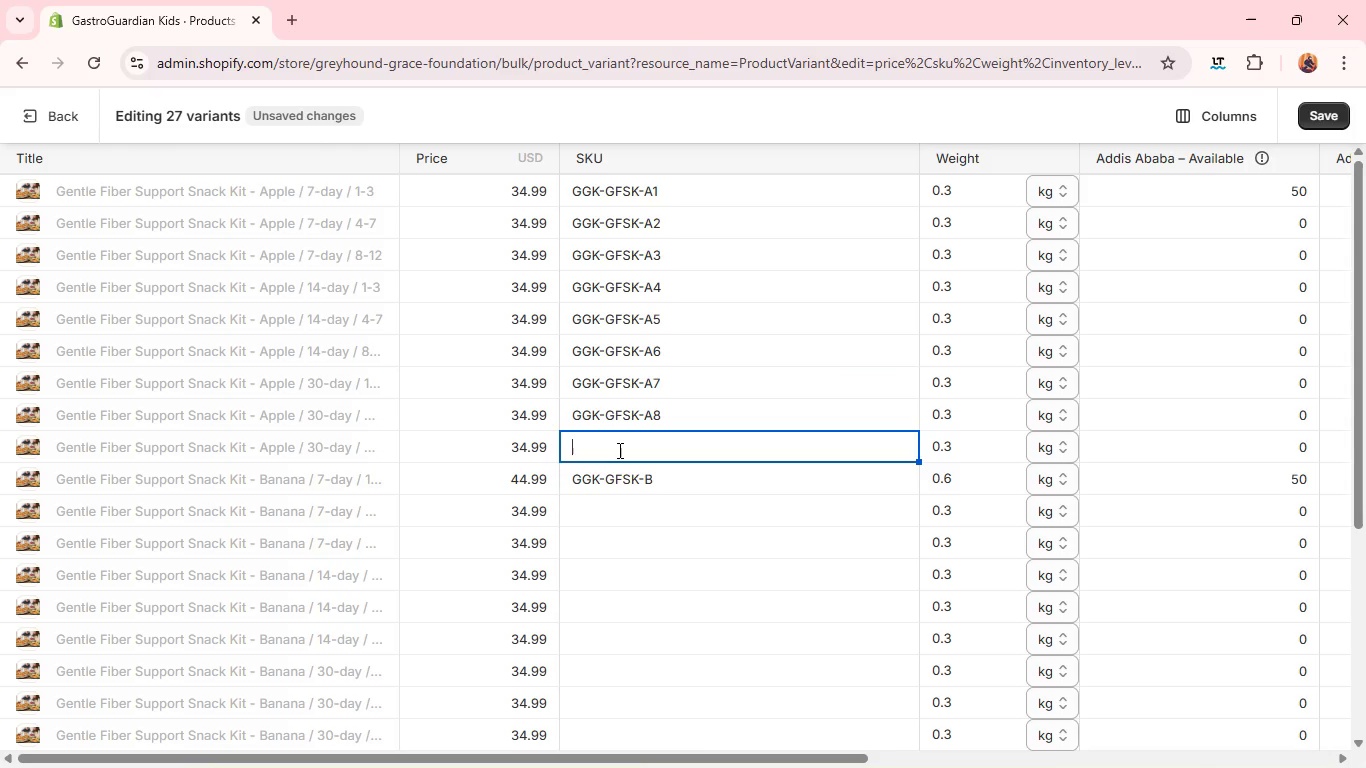 
hold_key(key=ControlLeft, duration=0.45)
 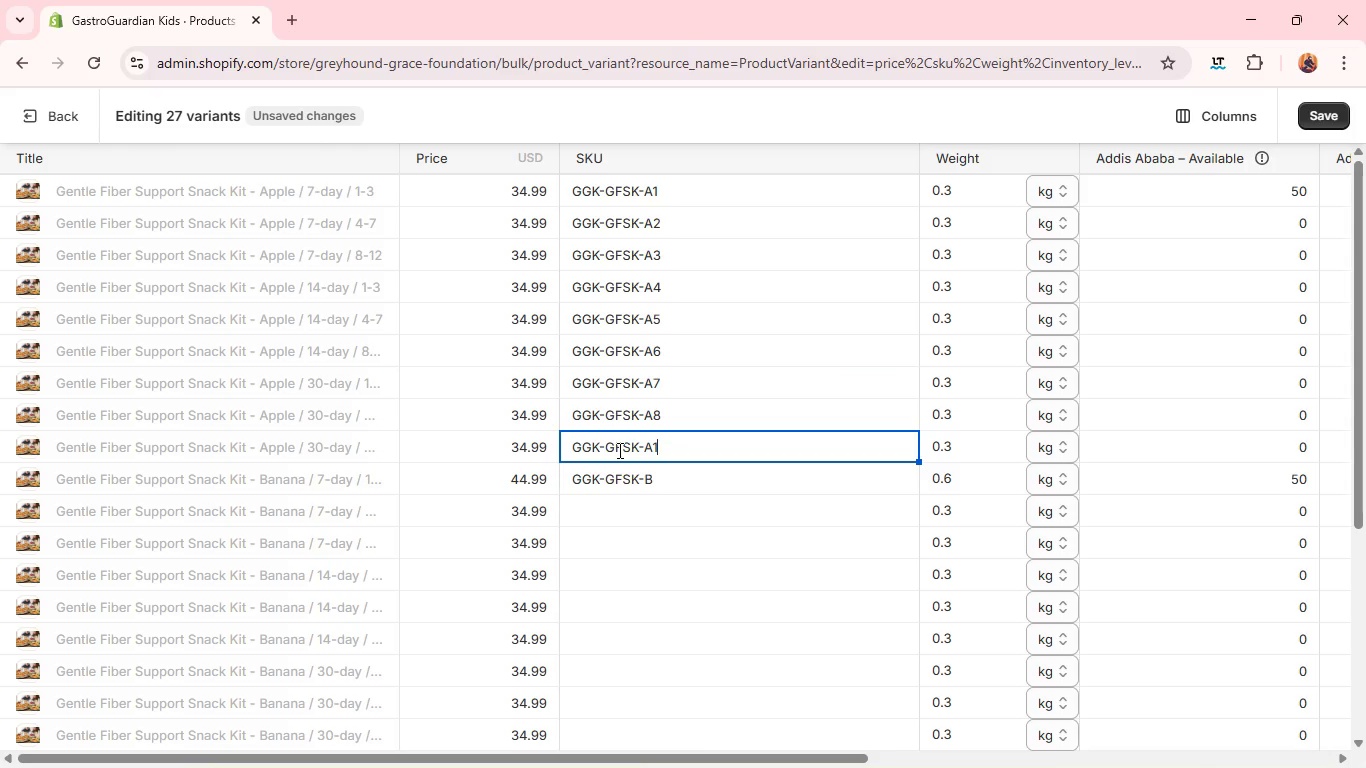 
key(V)
 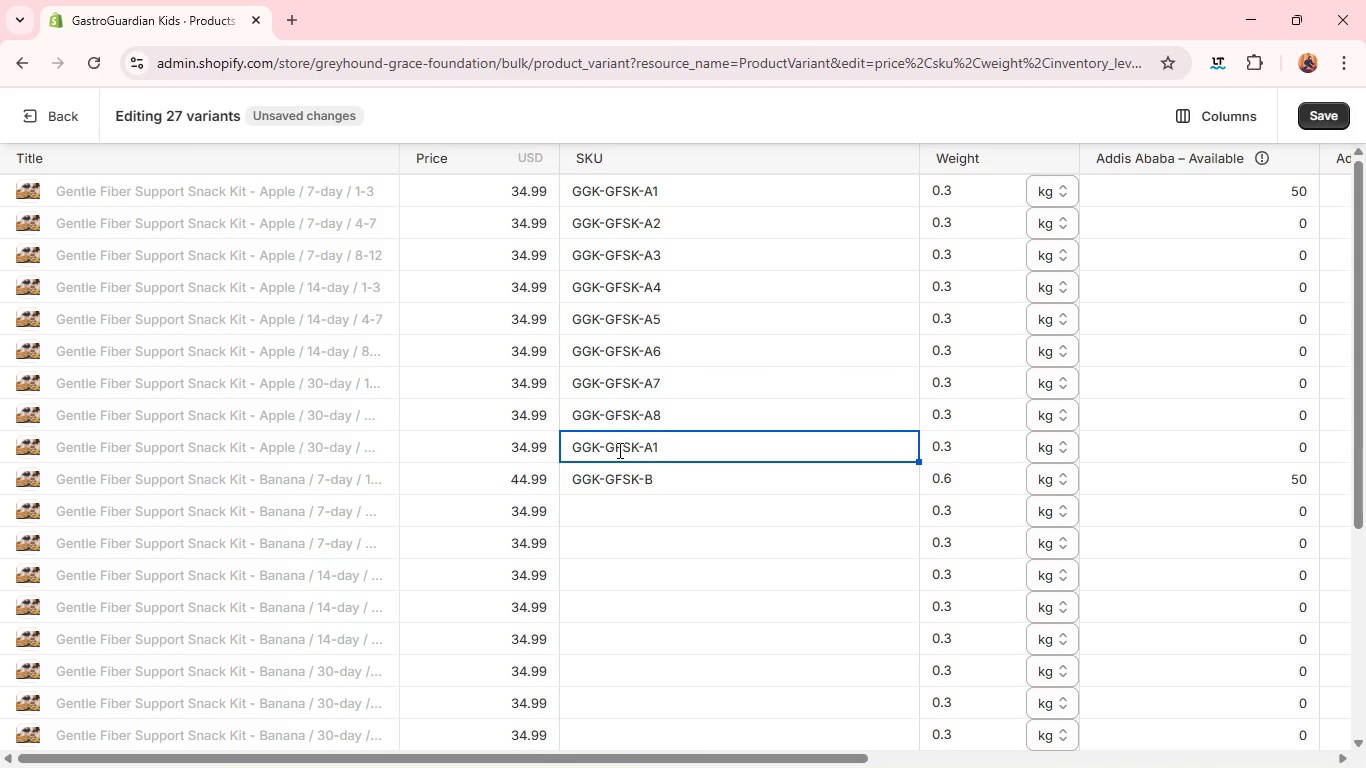 
key(Backspace)
 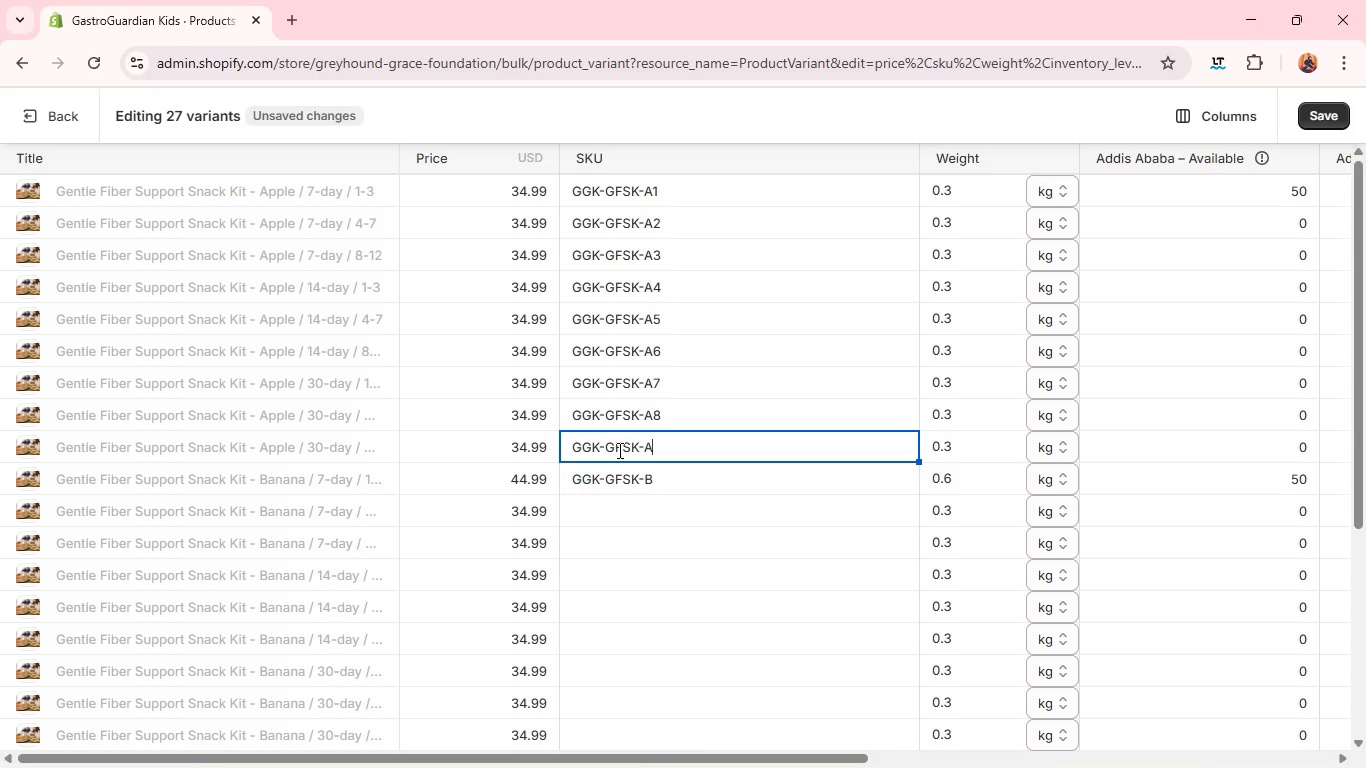 
key(9)
 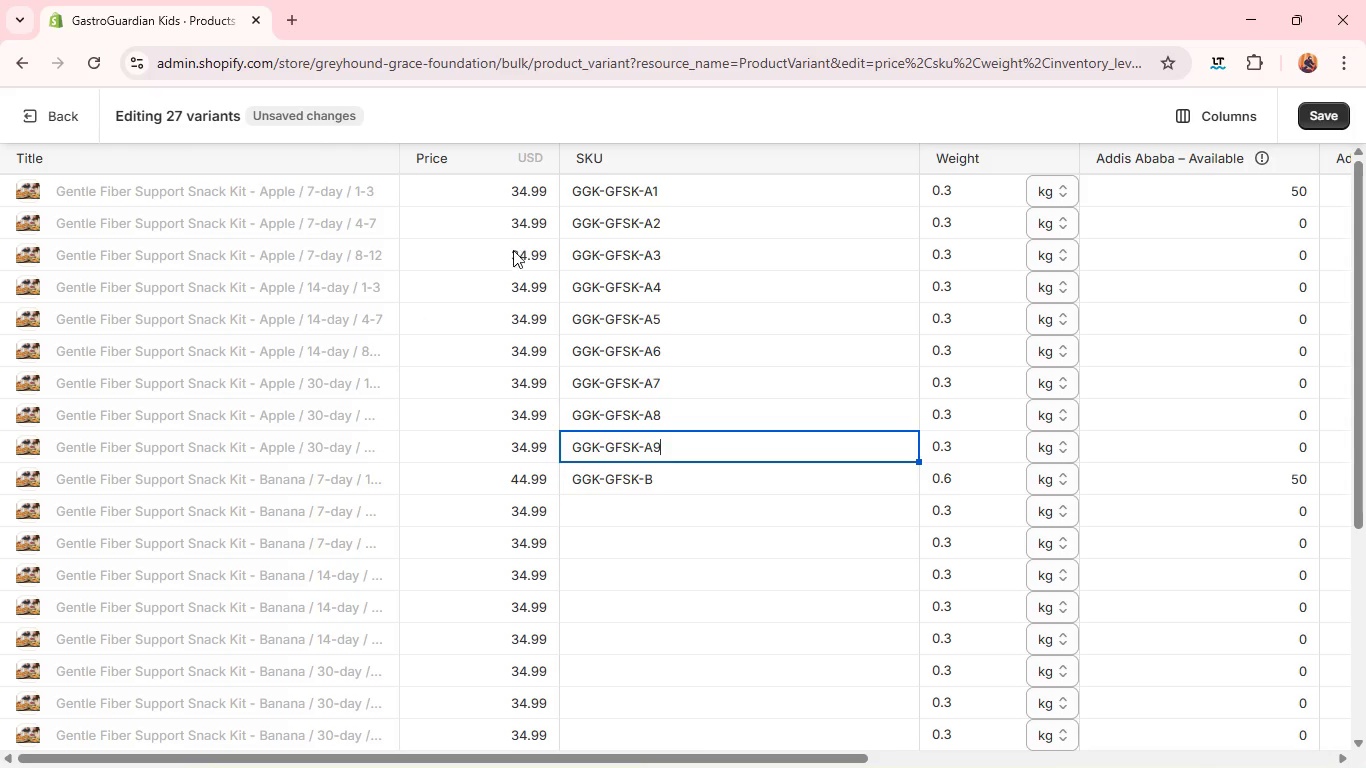 
left_click([514, 291])
 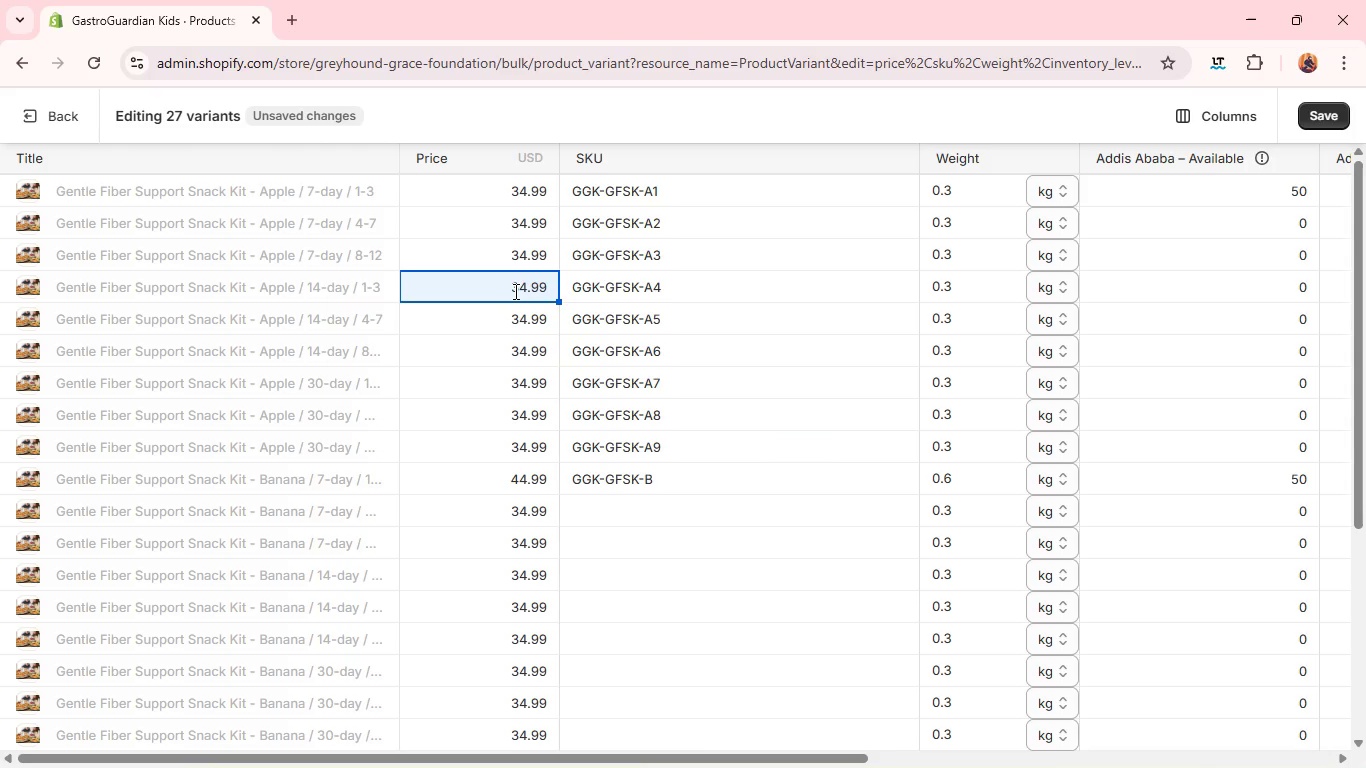 
type(44.99)
 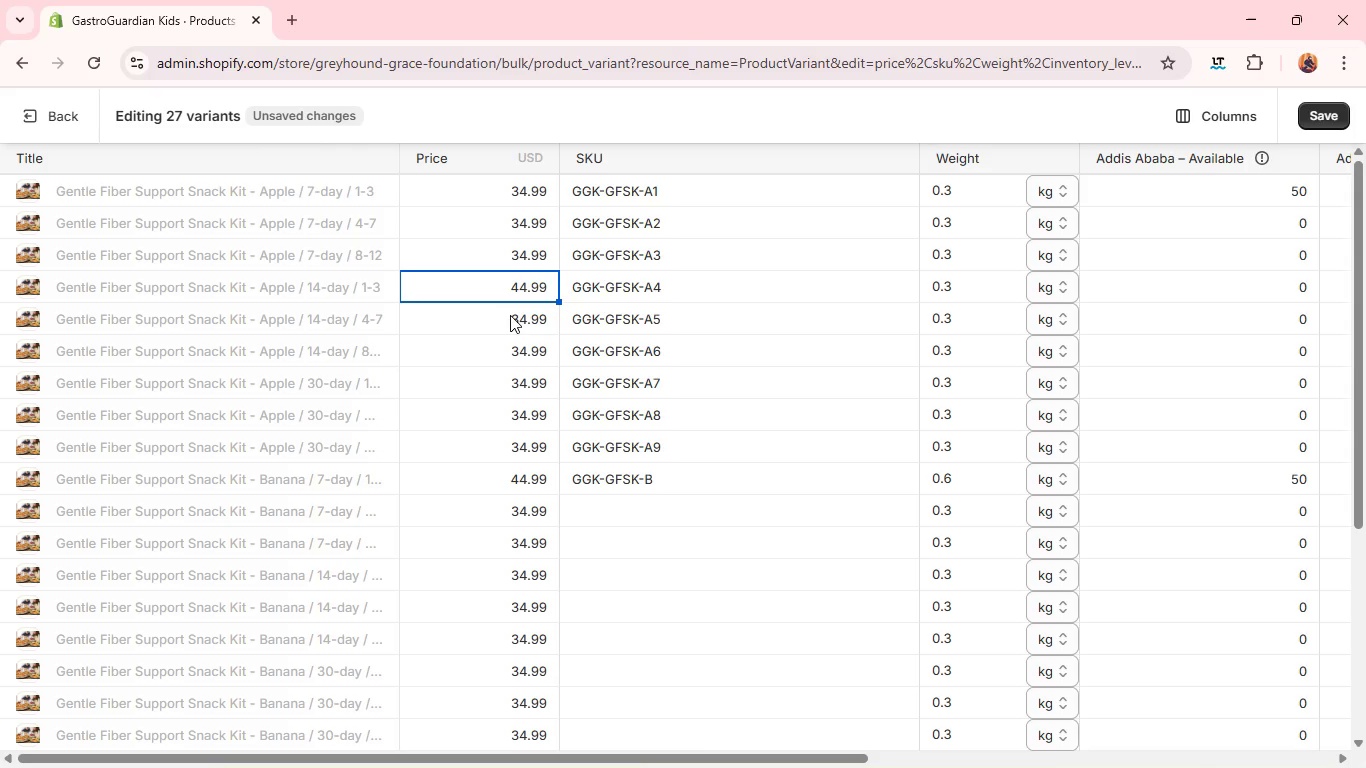 
left_click([509, 316])
 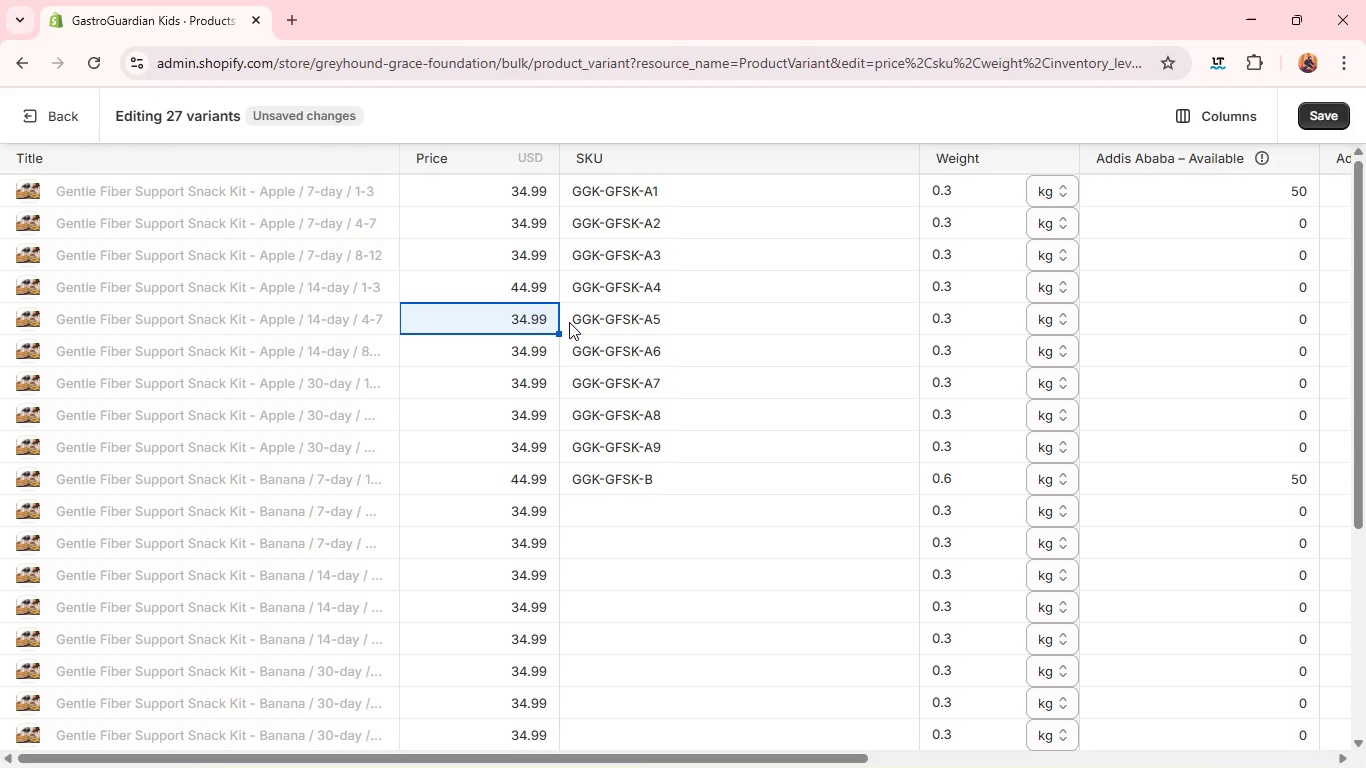 
left_click([539, 286])
 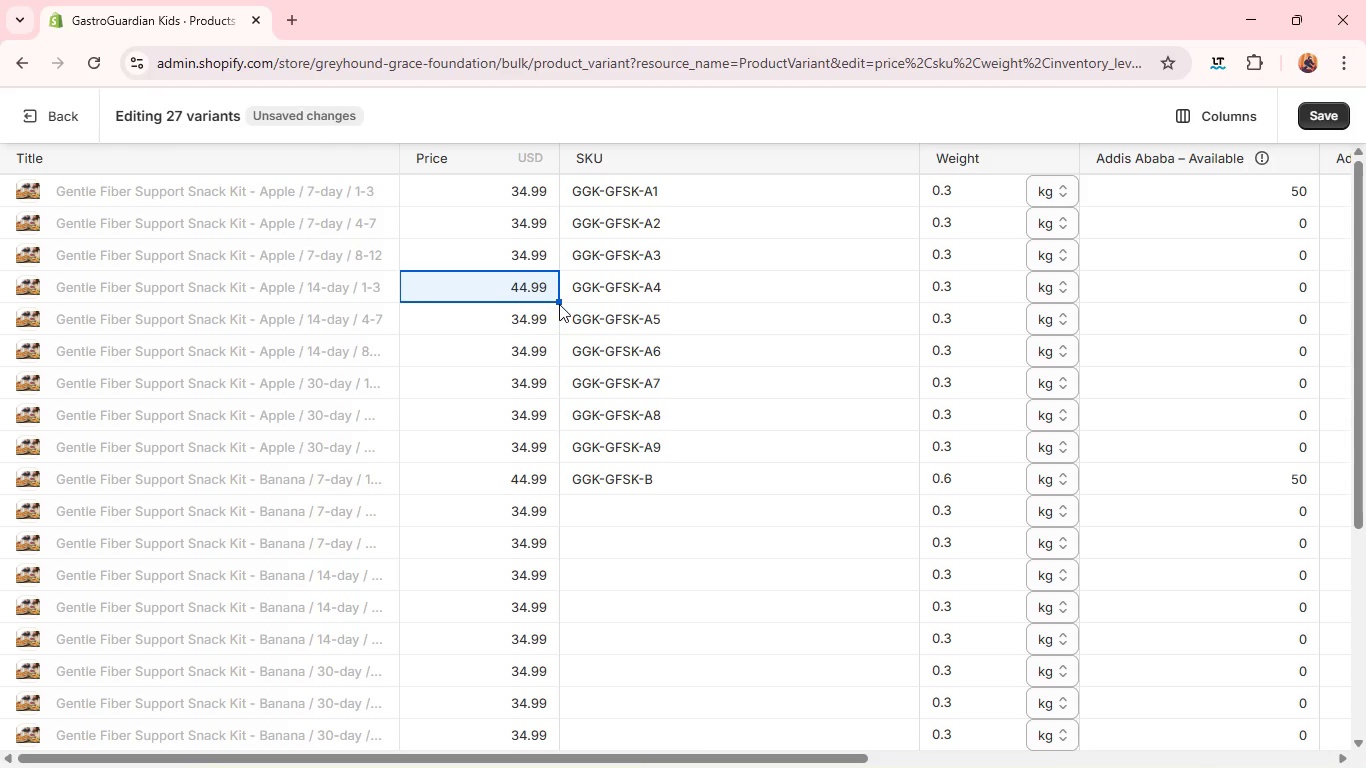 
left_click_drag(start_coordinate=[558, 299], to_coordinate=[541, 447])
 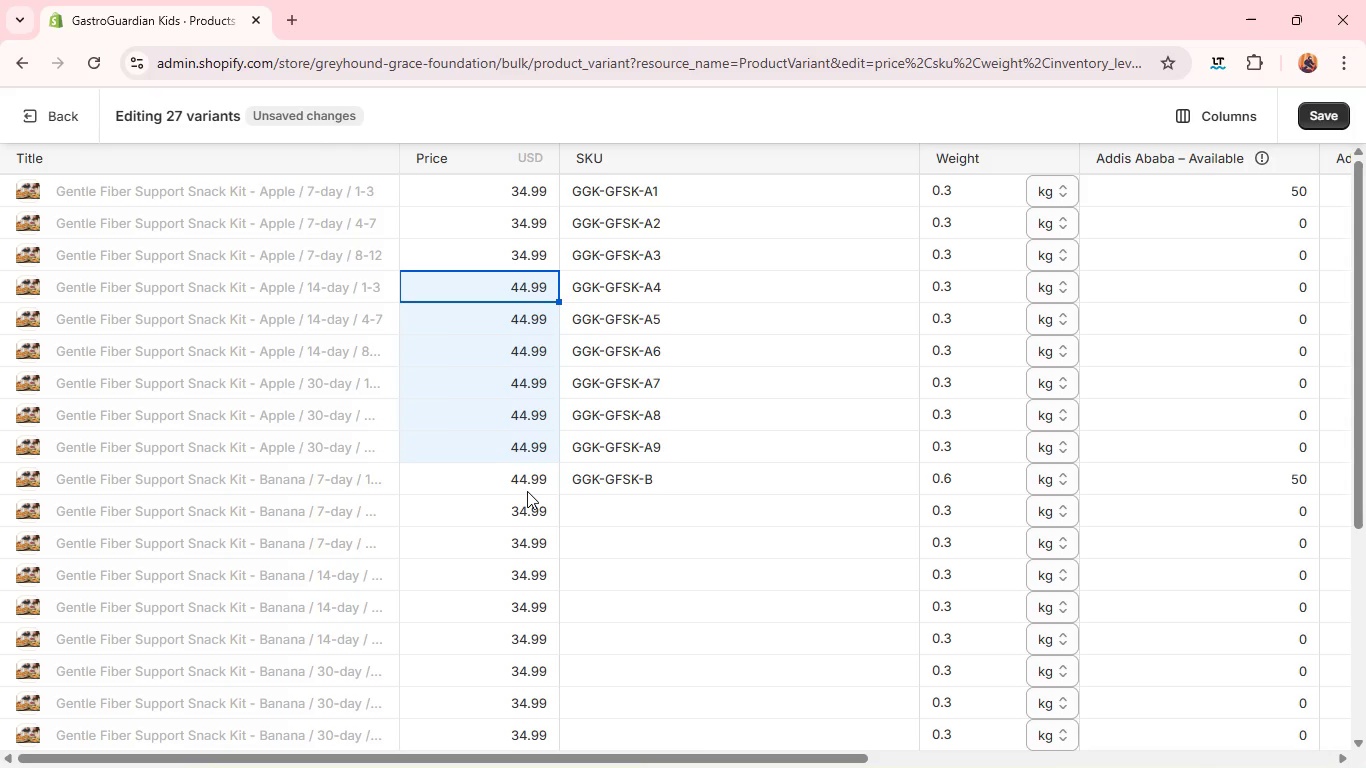 
left_click([527, 491])
 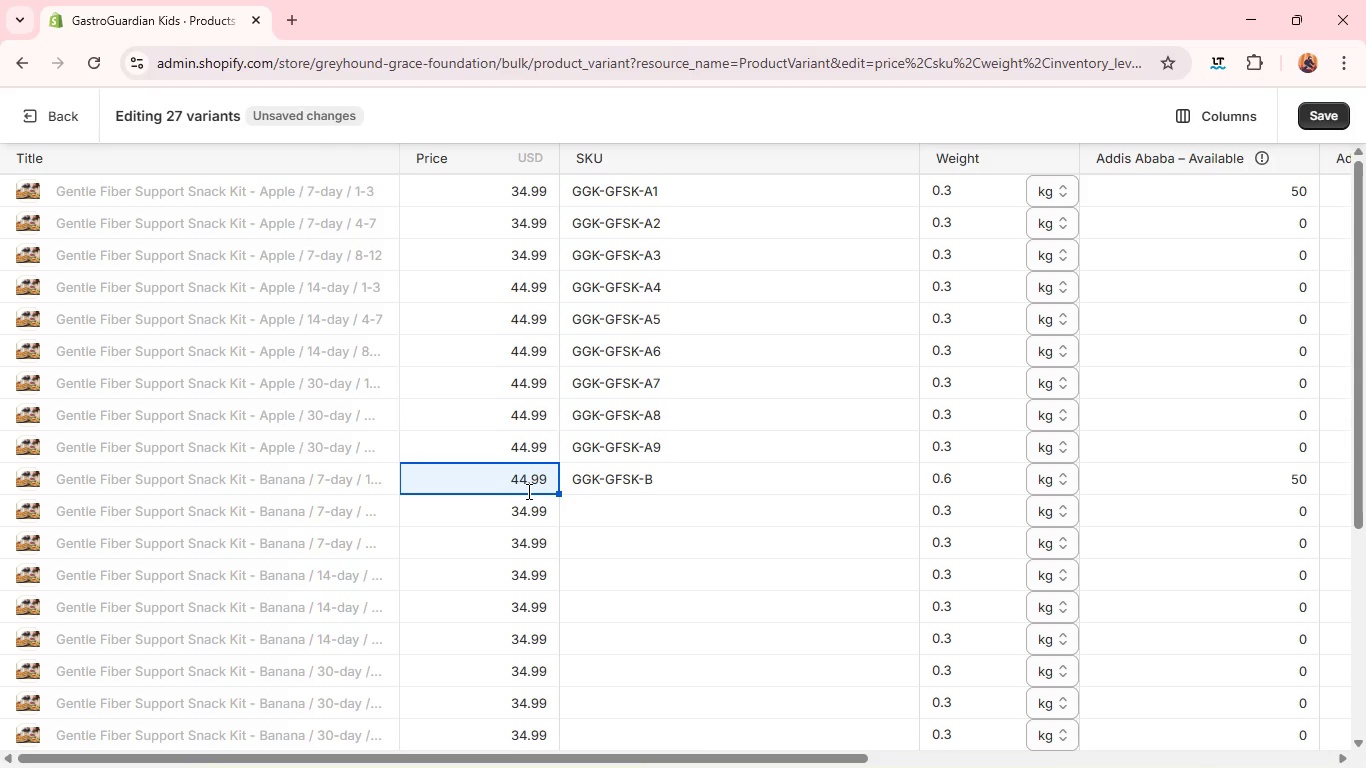 
type(34.99)
 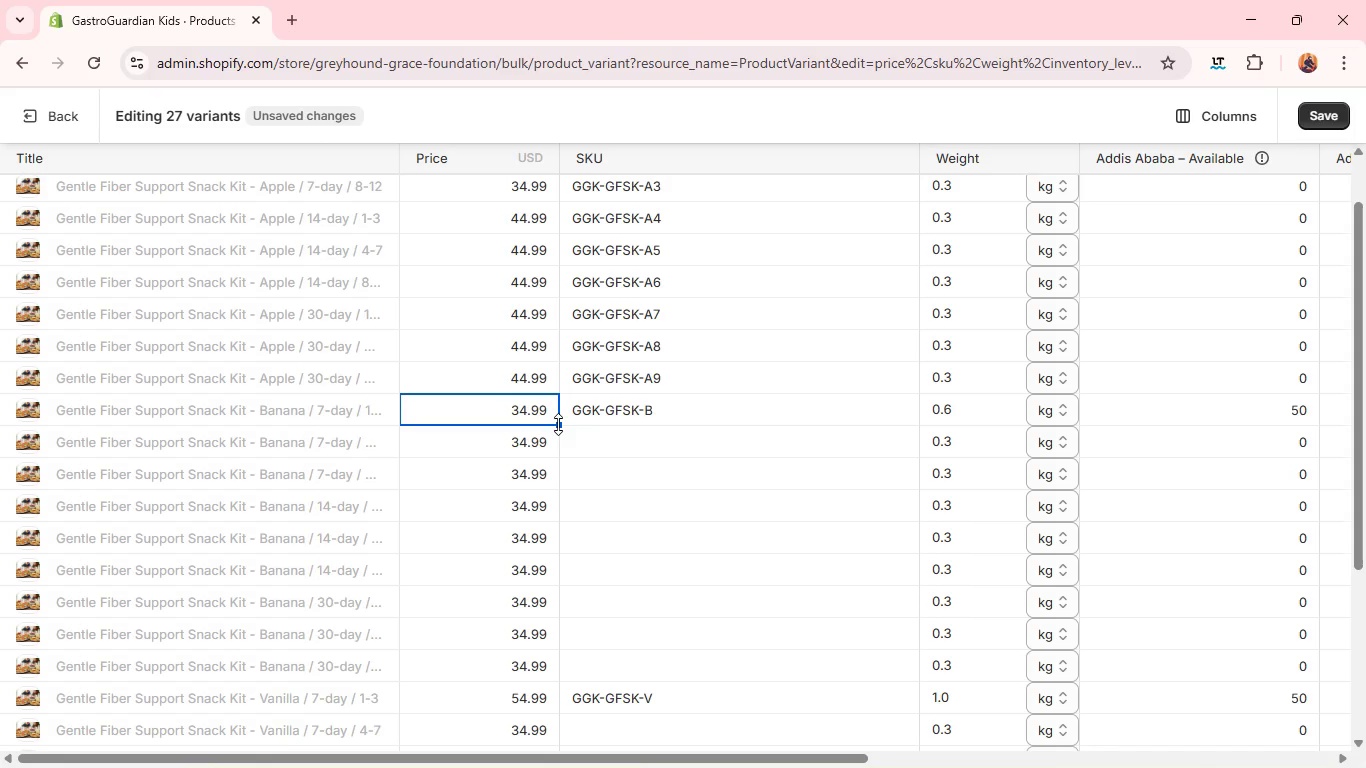 
wait(9.64)
 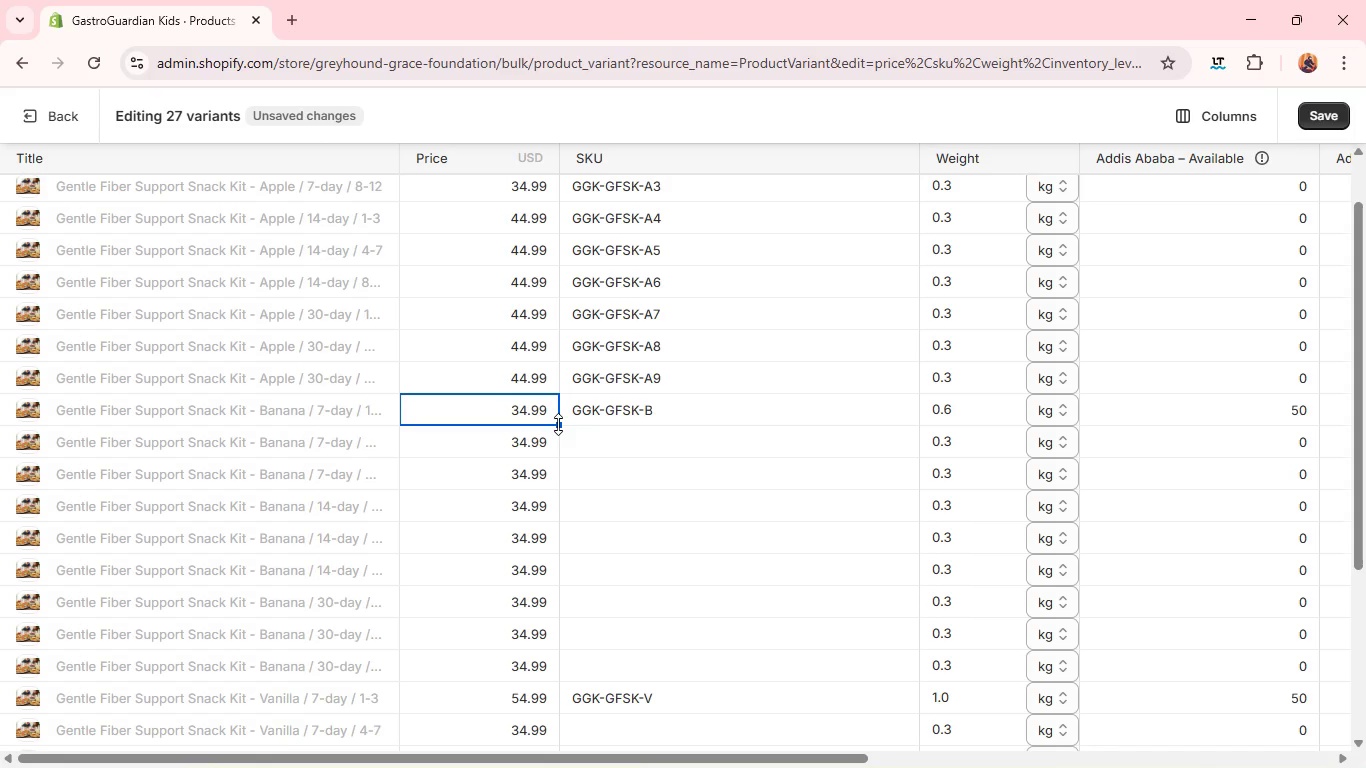 
left_click([615, 418])
 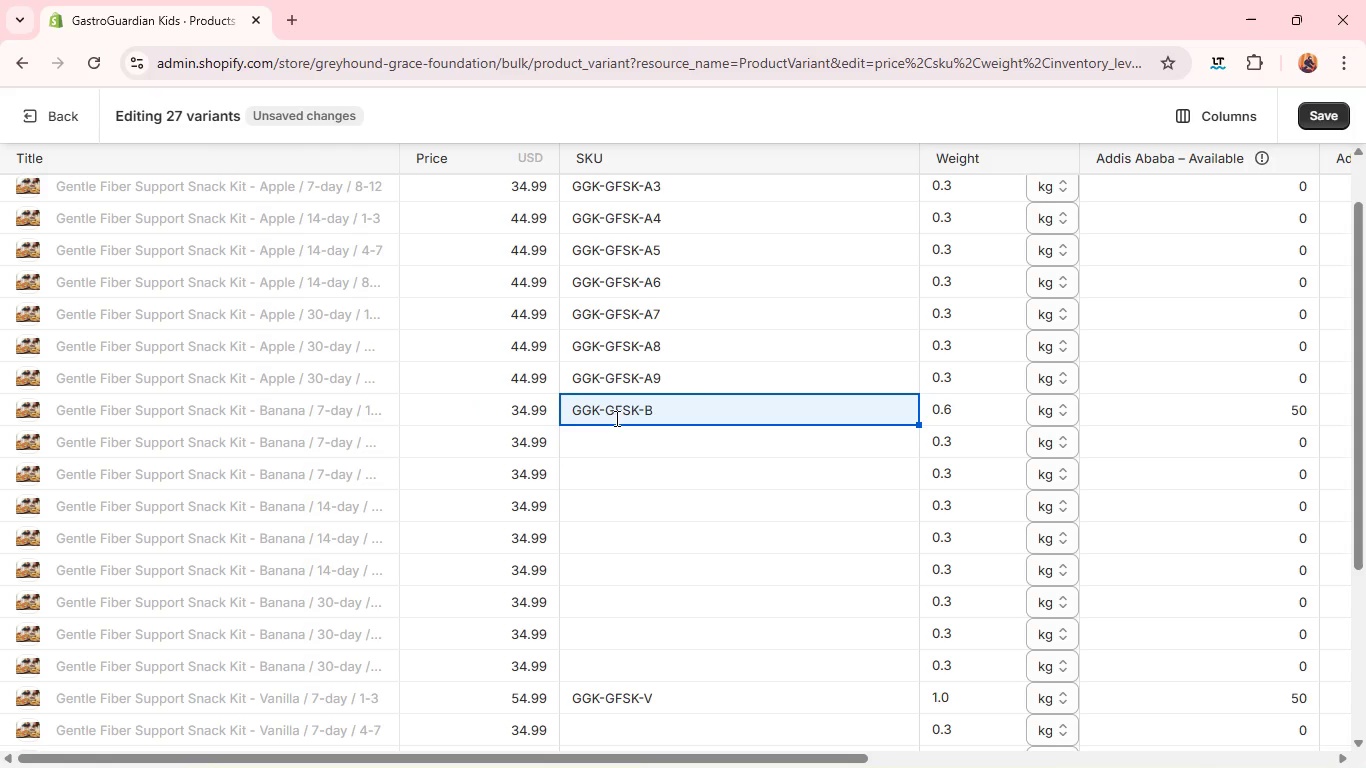 
key(Control+C)
 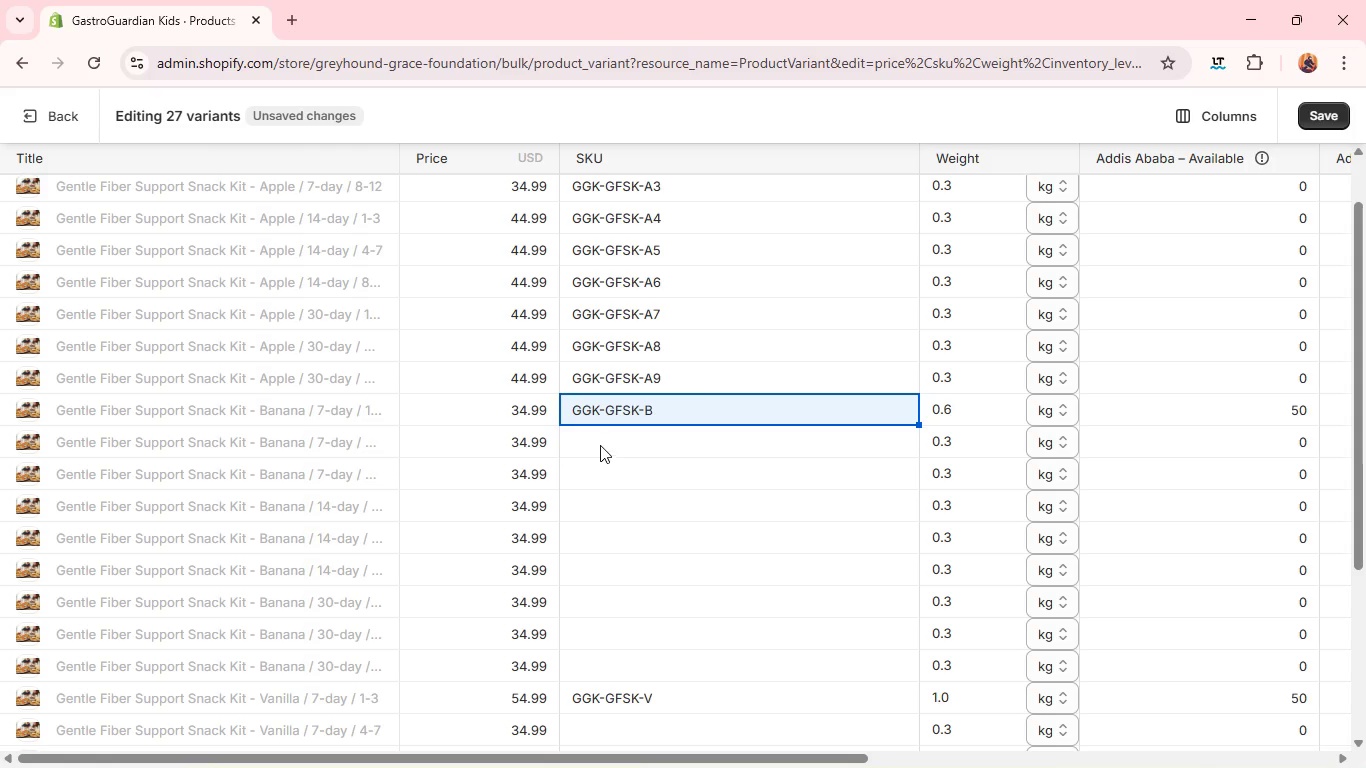 
left_click([601, 444])
 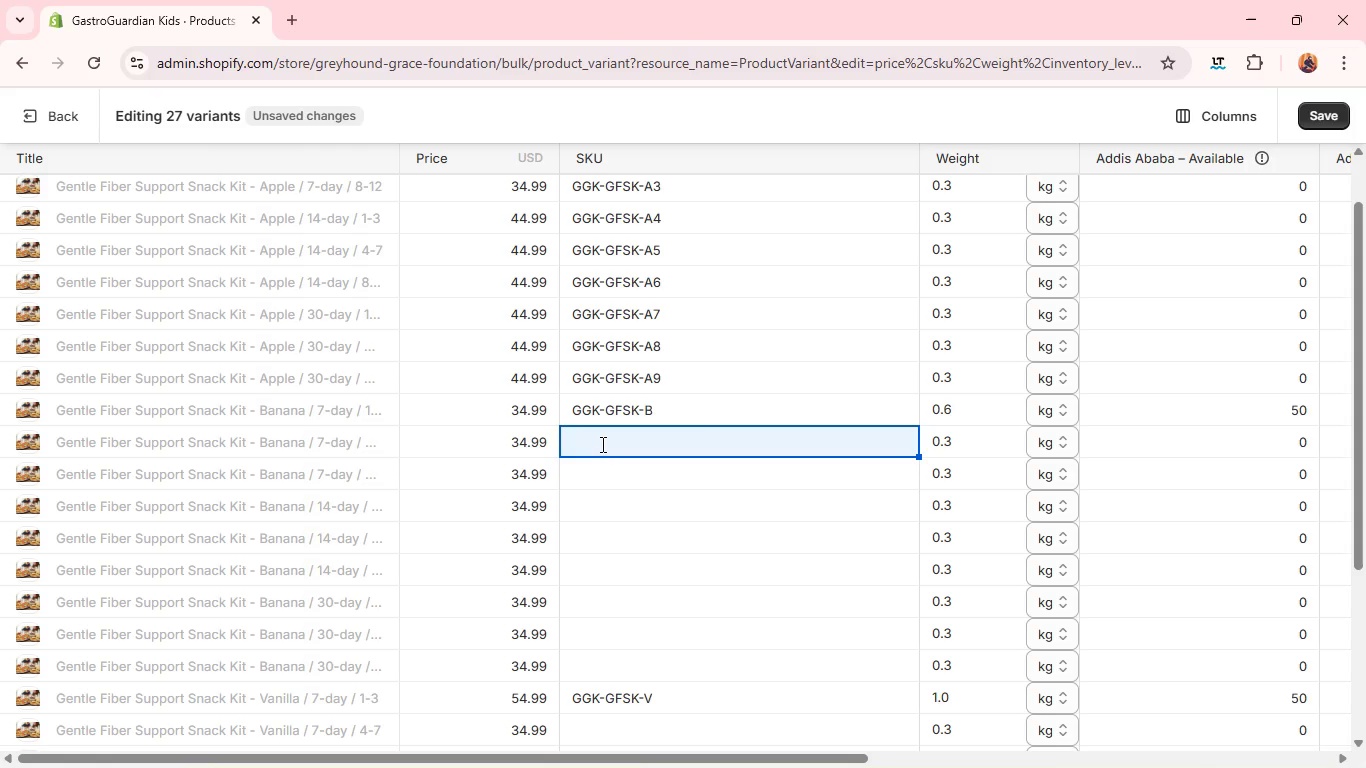 
key(Control+V)
 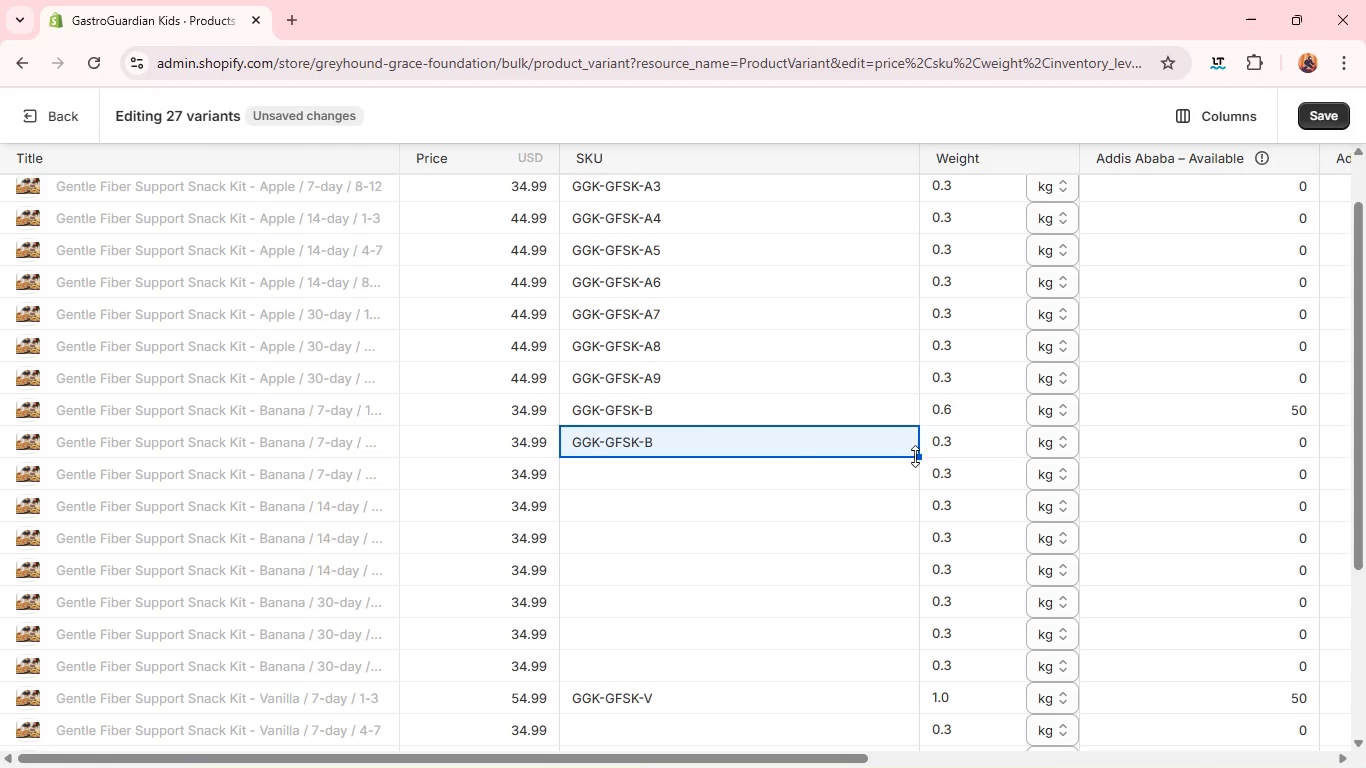 
left_click_drag(start_coordinate=[920, 456], to_coordinate=[887, 677])
 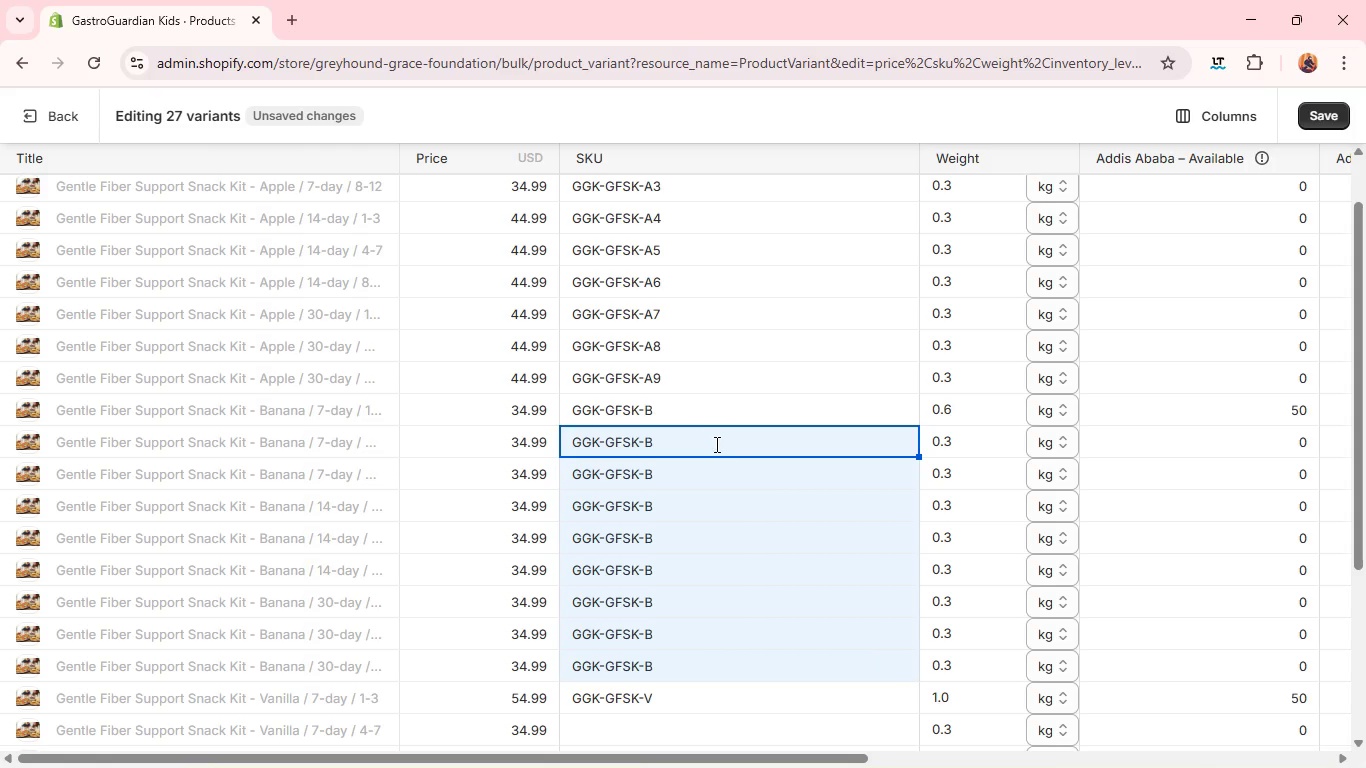 
left_click([715, 444])
 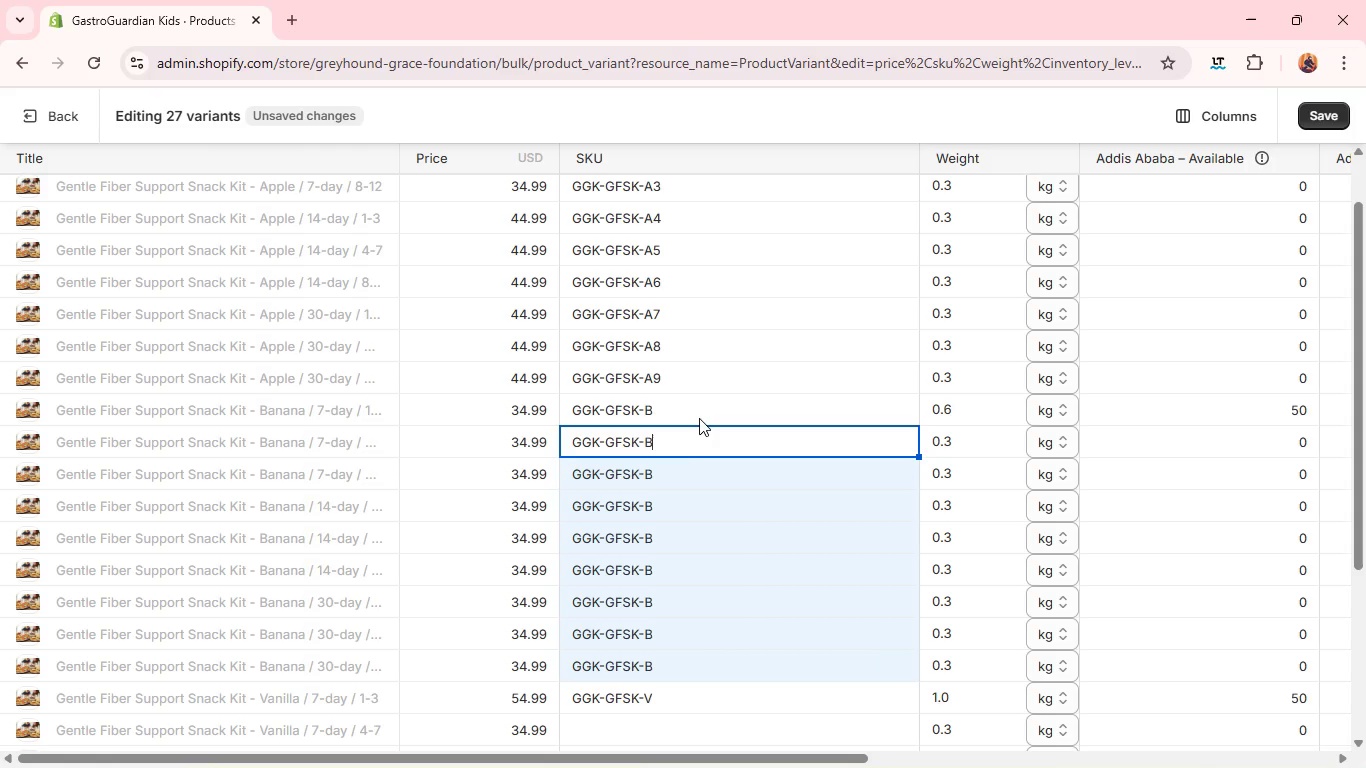 
left_click([699, 416])
 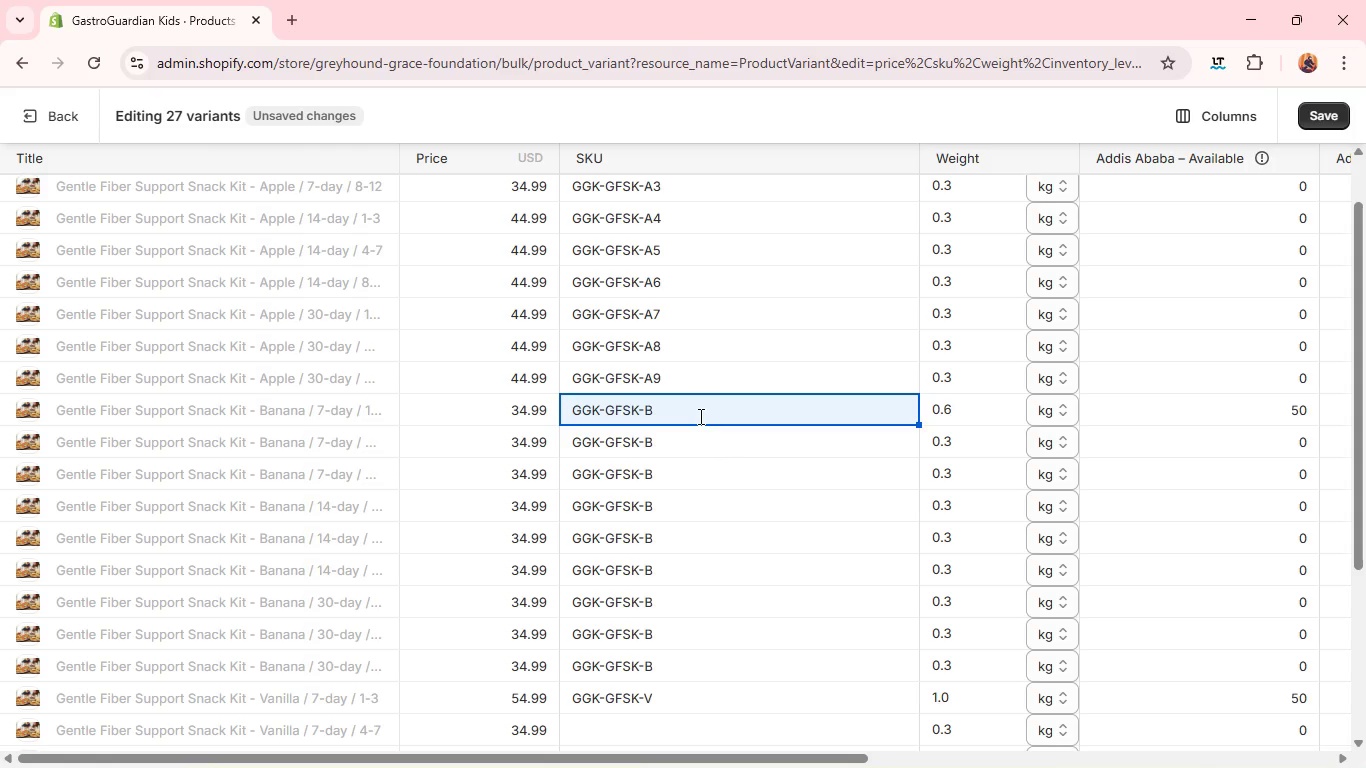 
left_click([699, 416])
 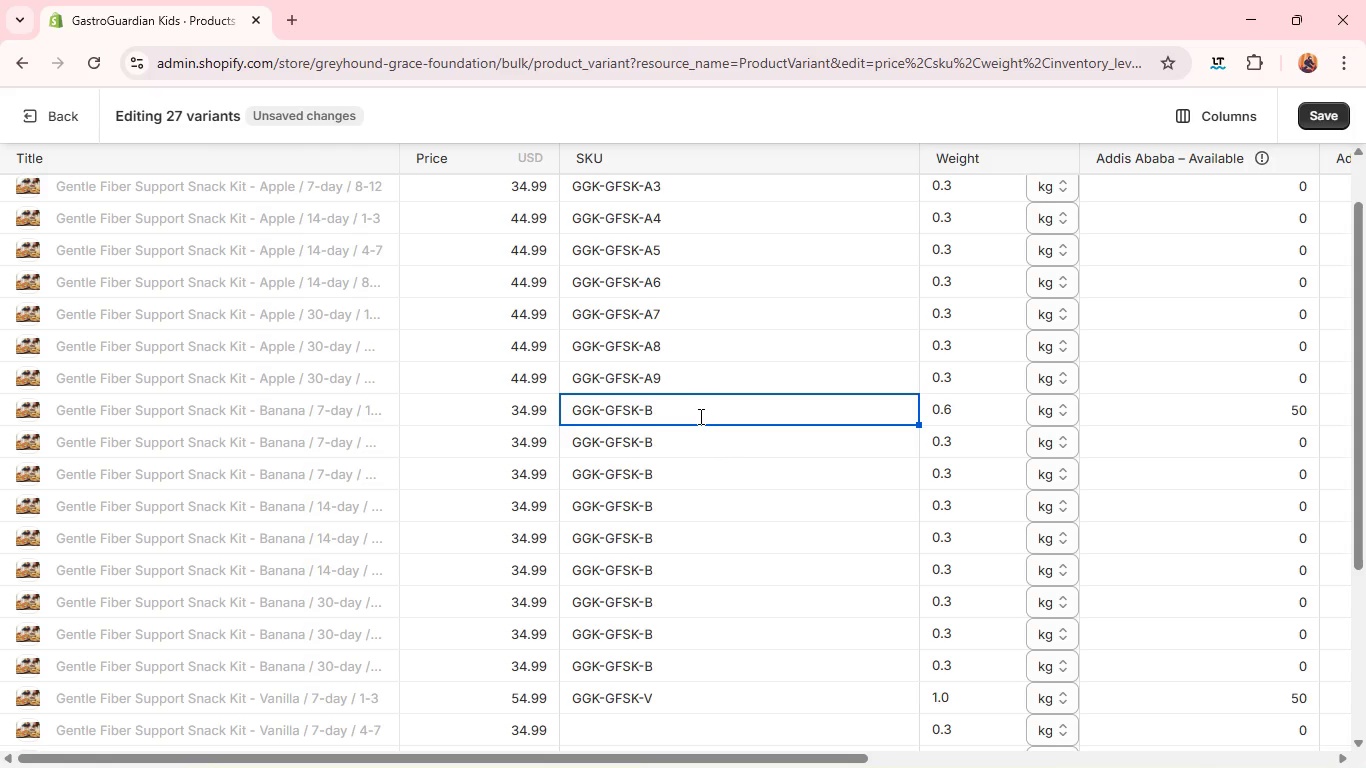 
key(1)
 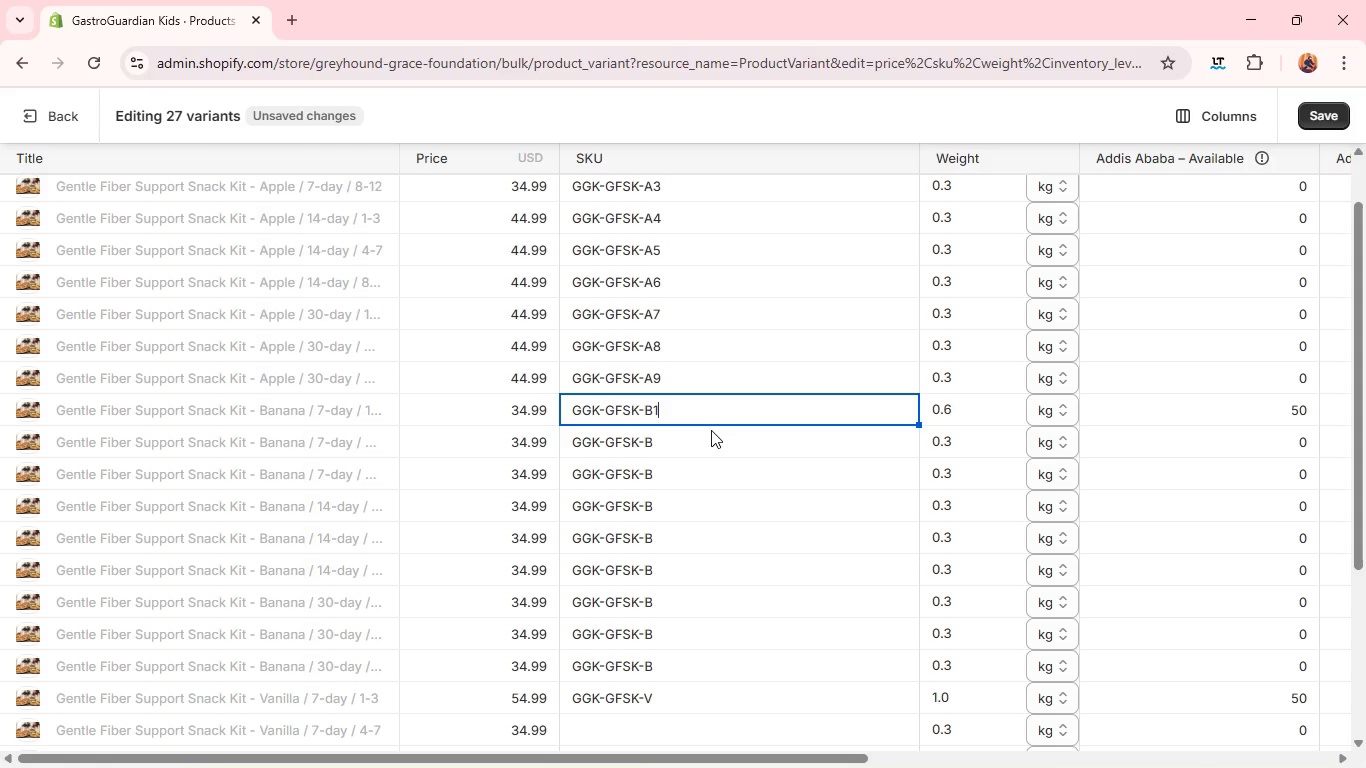 
left_click([711, 430])
 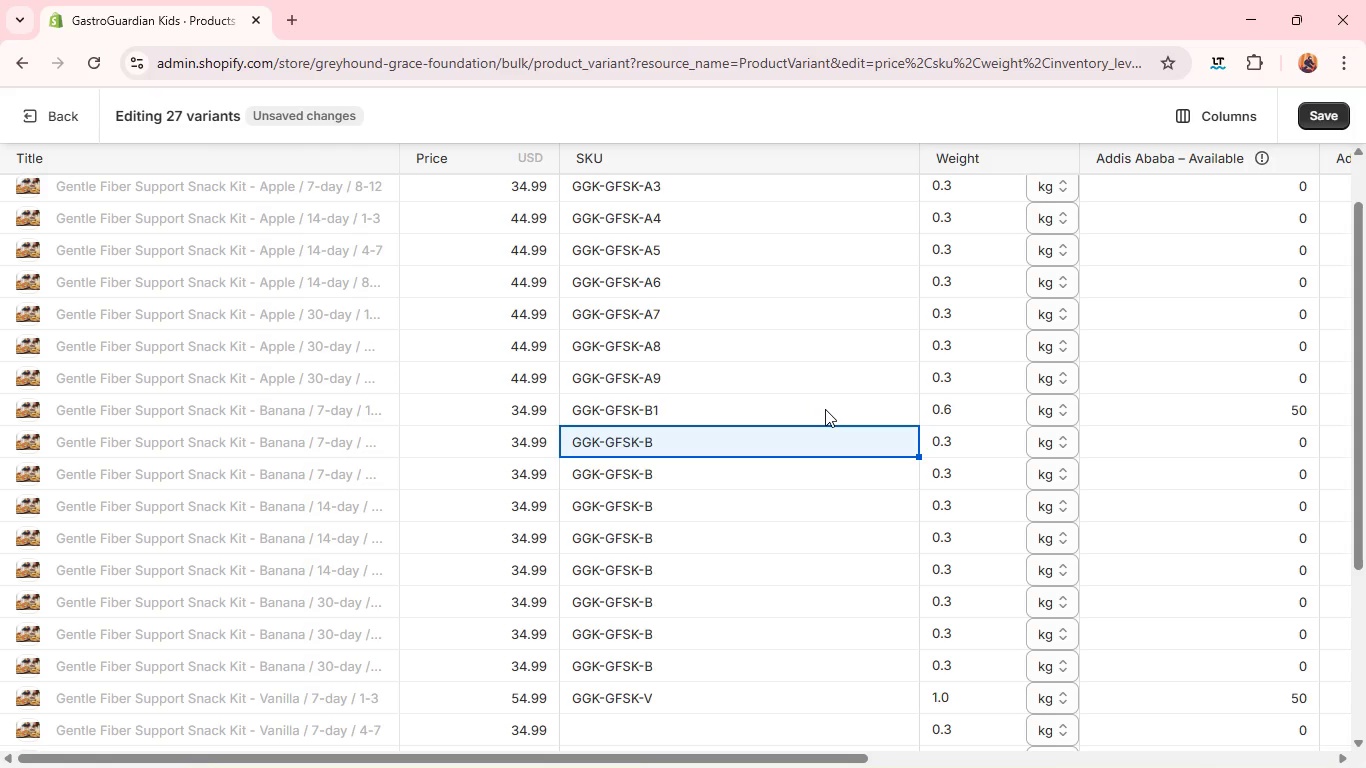 
left_click([825, 409])
 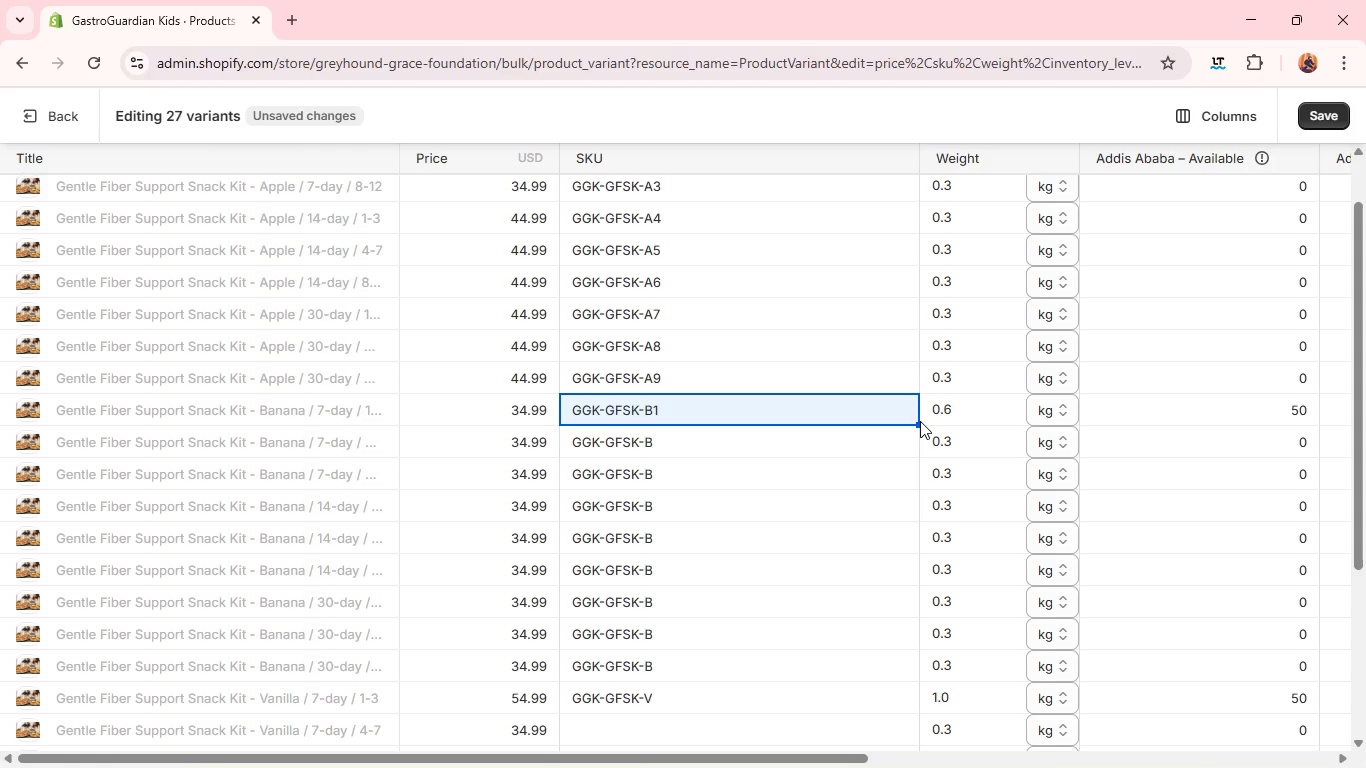 
left_click_drag(start_coordinate=[917, 423], to_coordinate=[891, 610])
 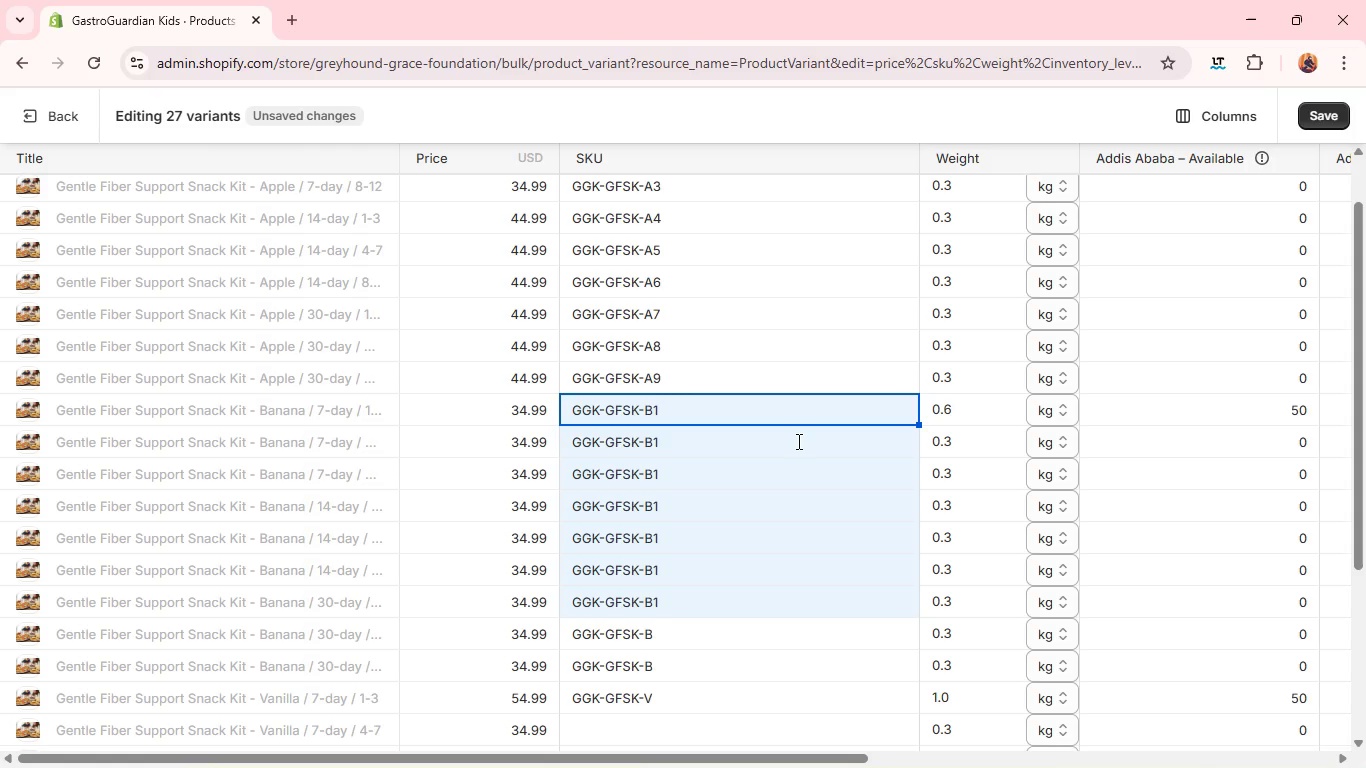 
left_click([797, 441])
 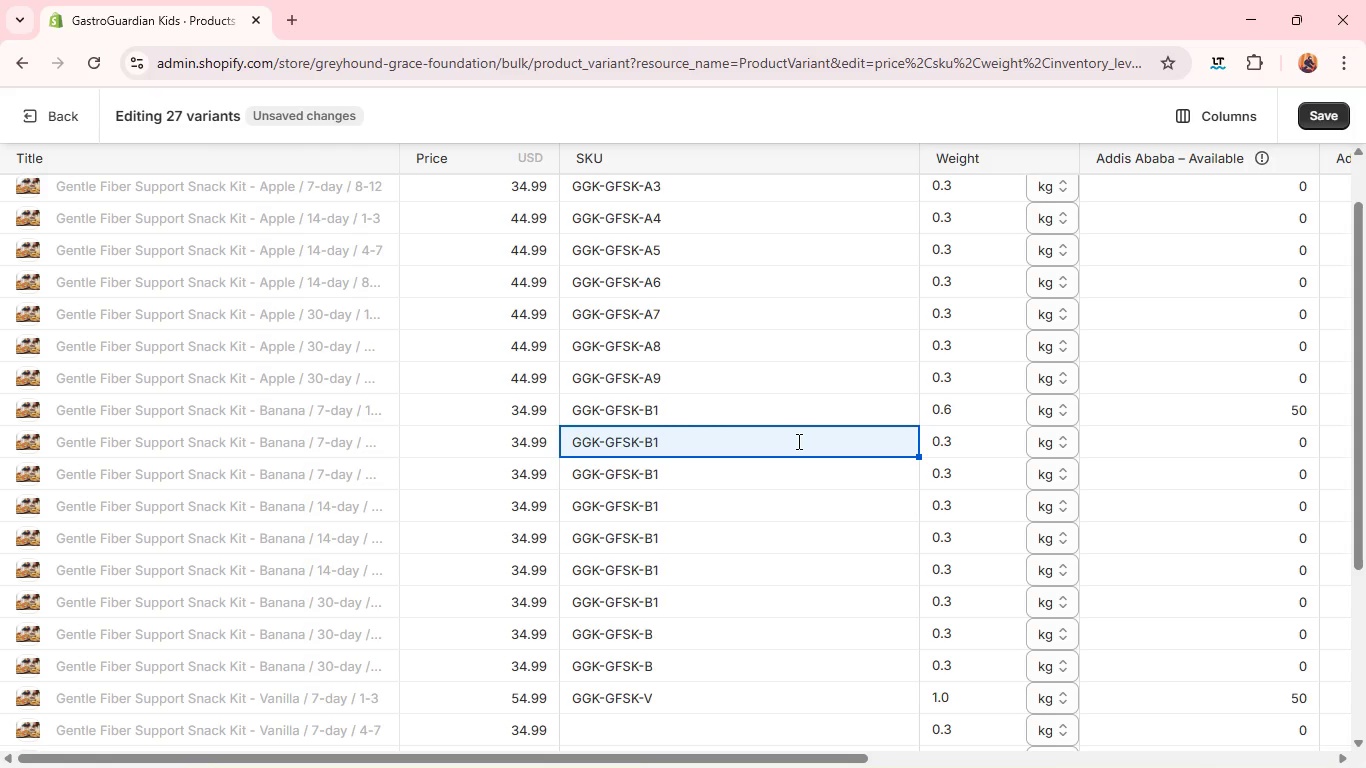 
left_click([797, 441])
 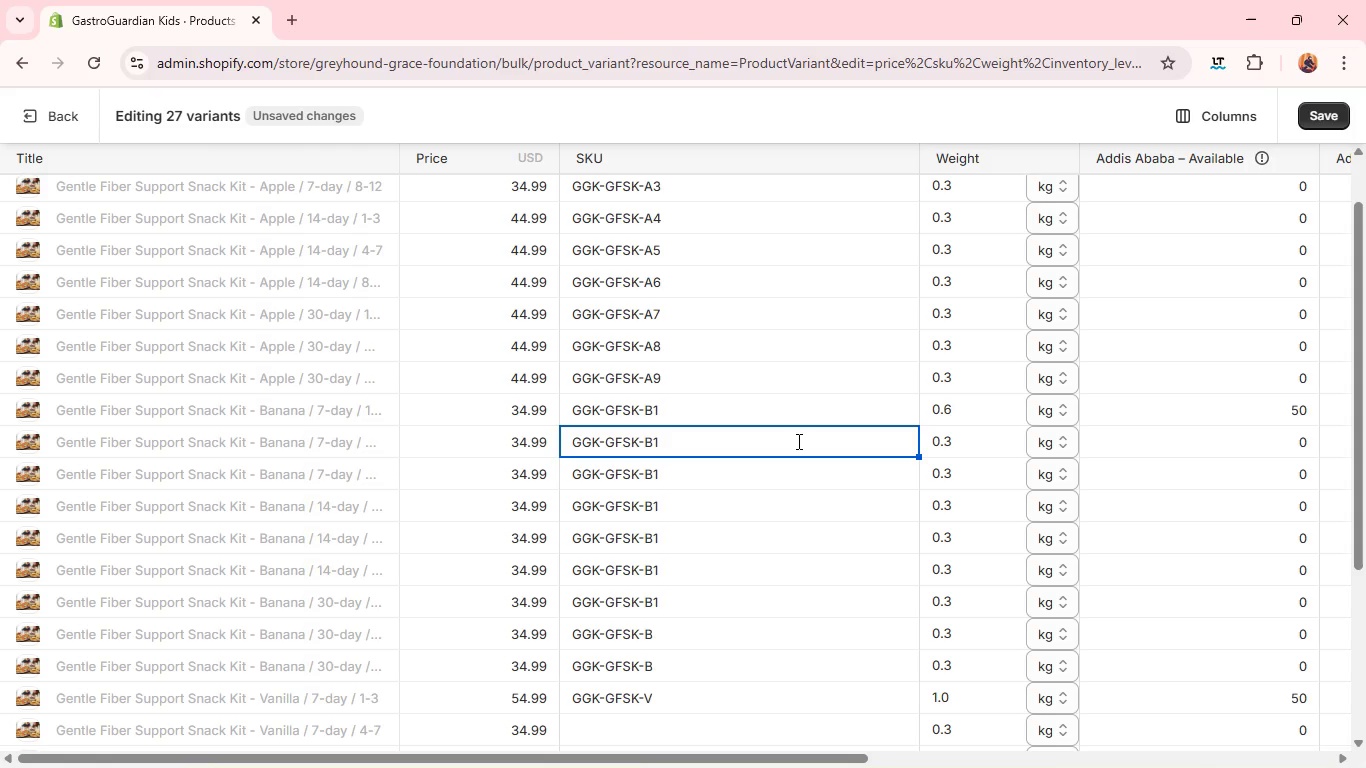 
key(Backspace)
 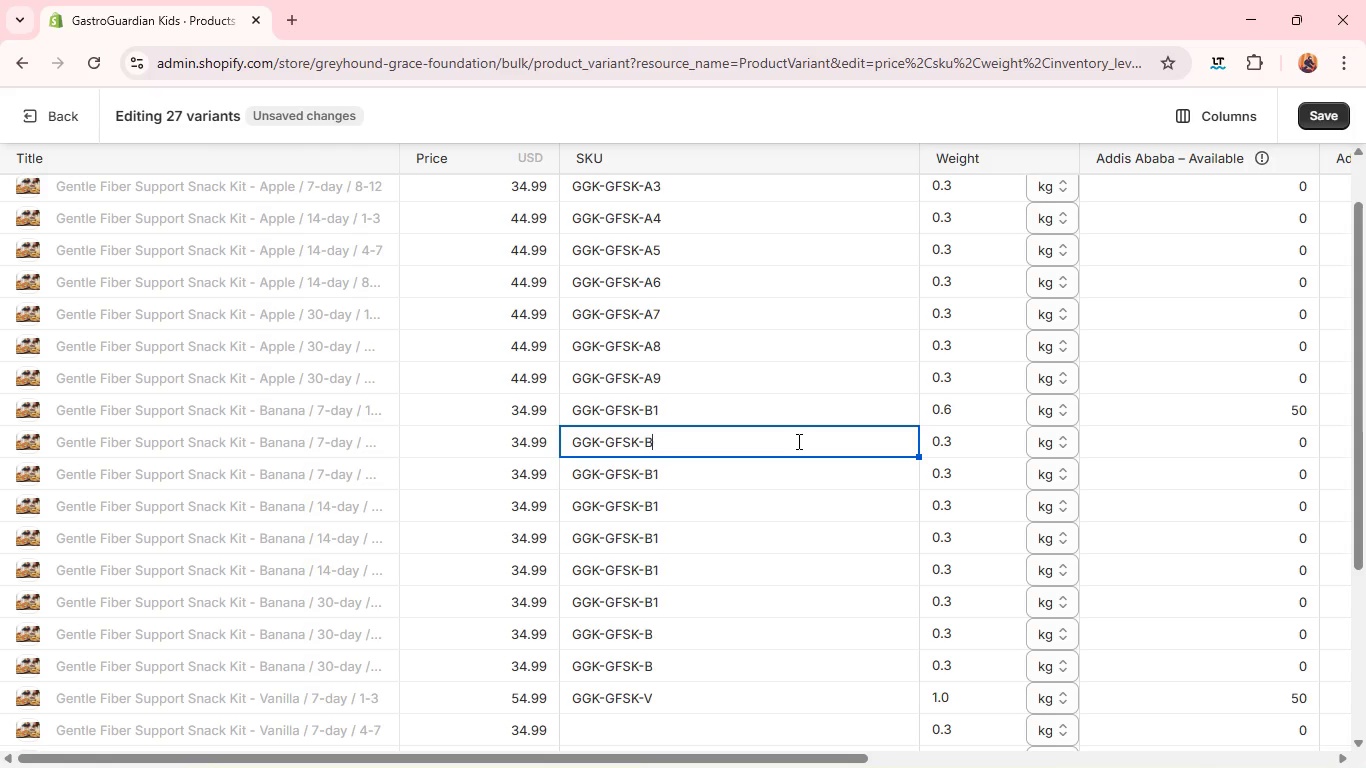 
key(2)
 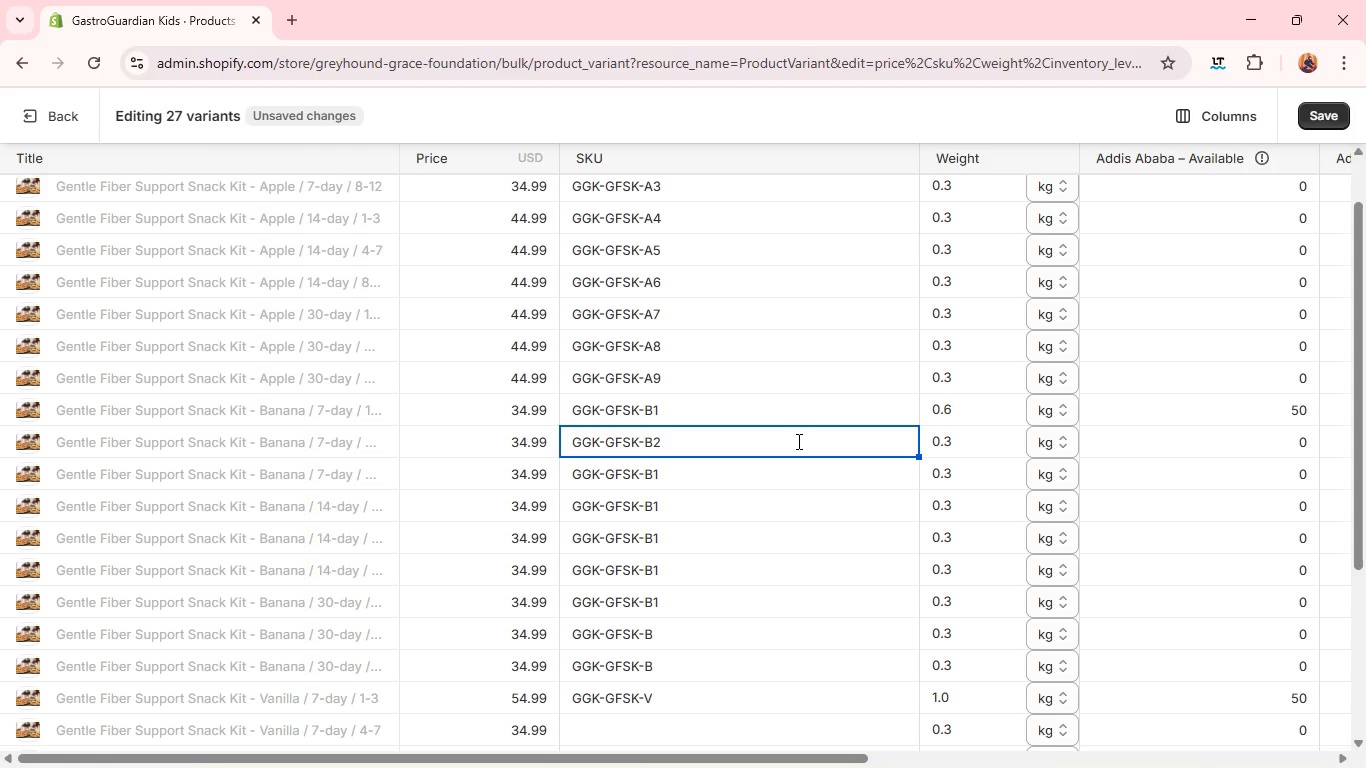 
key(ArrowDown)
 